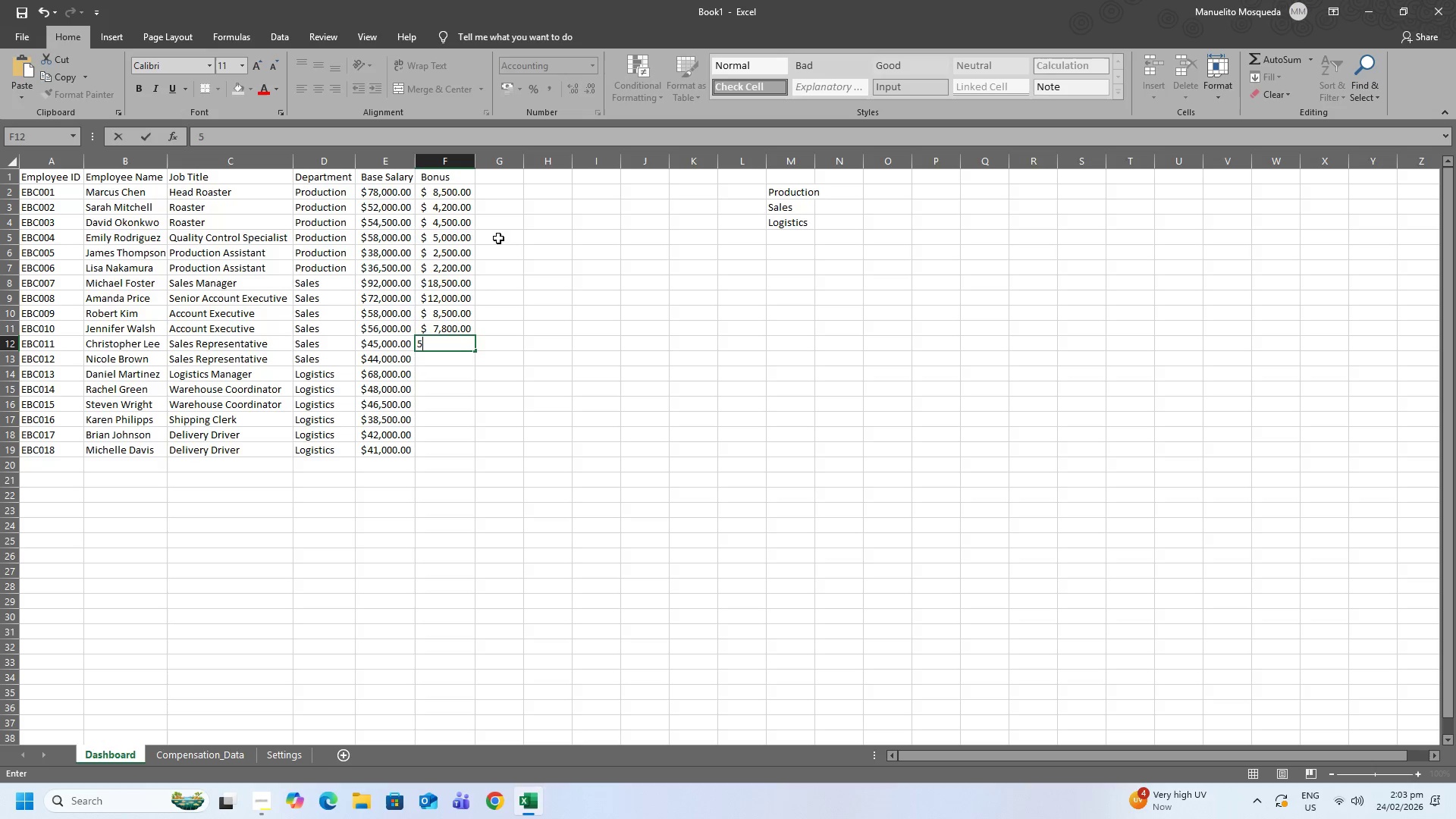 
key(Numpad5)
 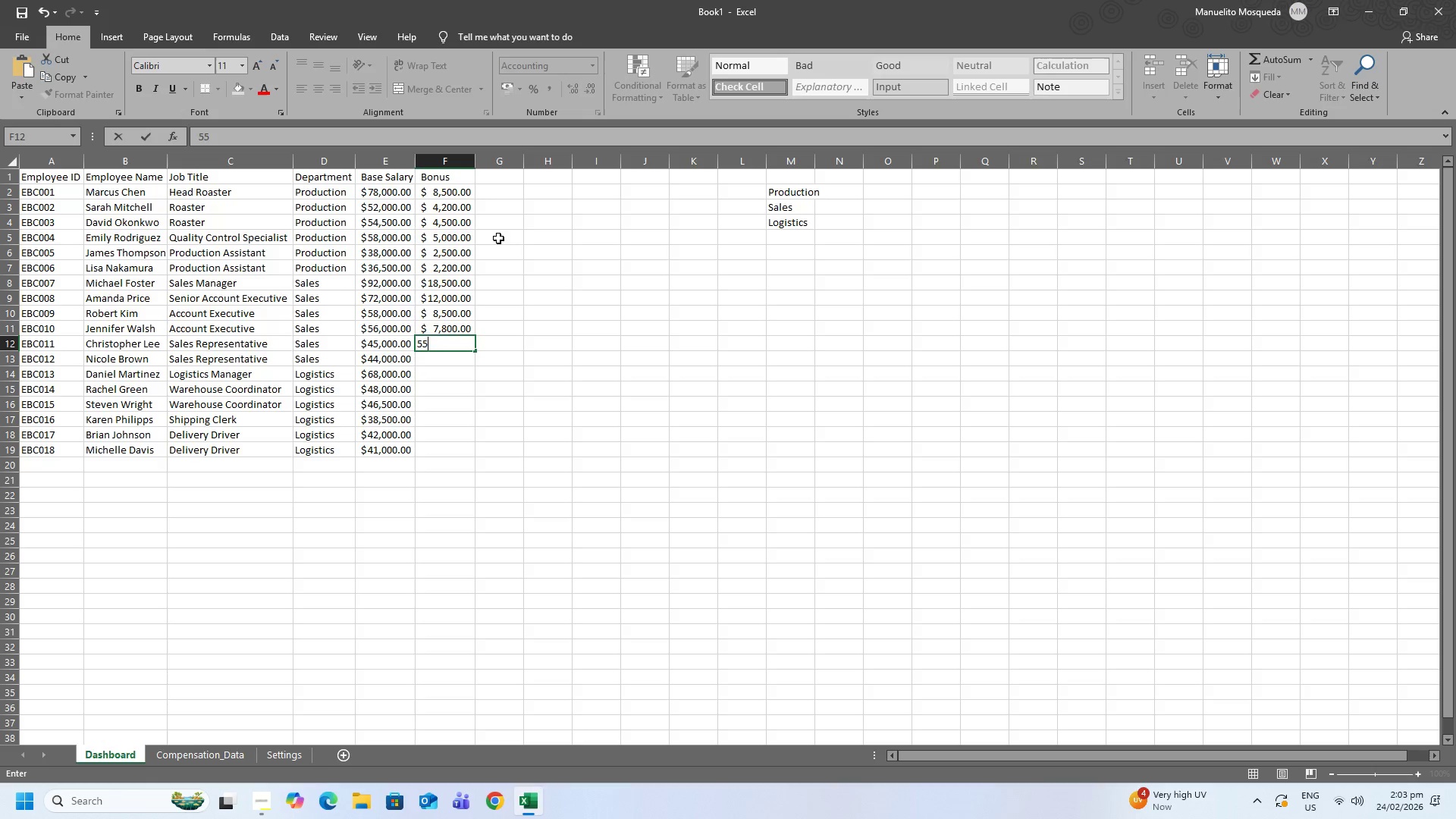 
key(Numpad0)
 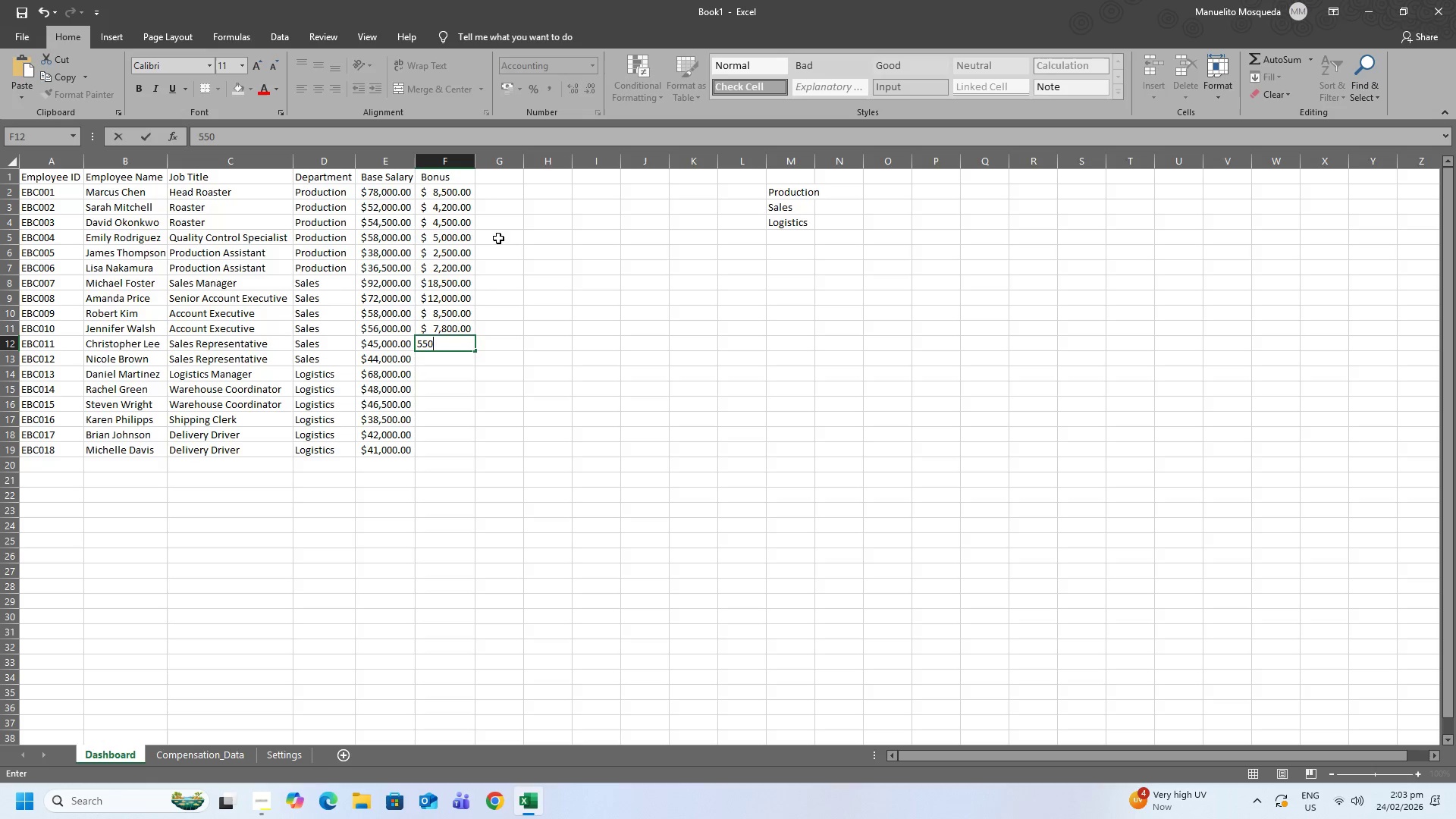 
key(Numpad0)
 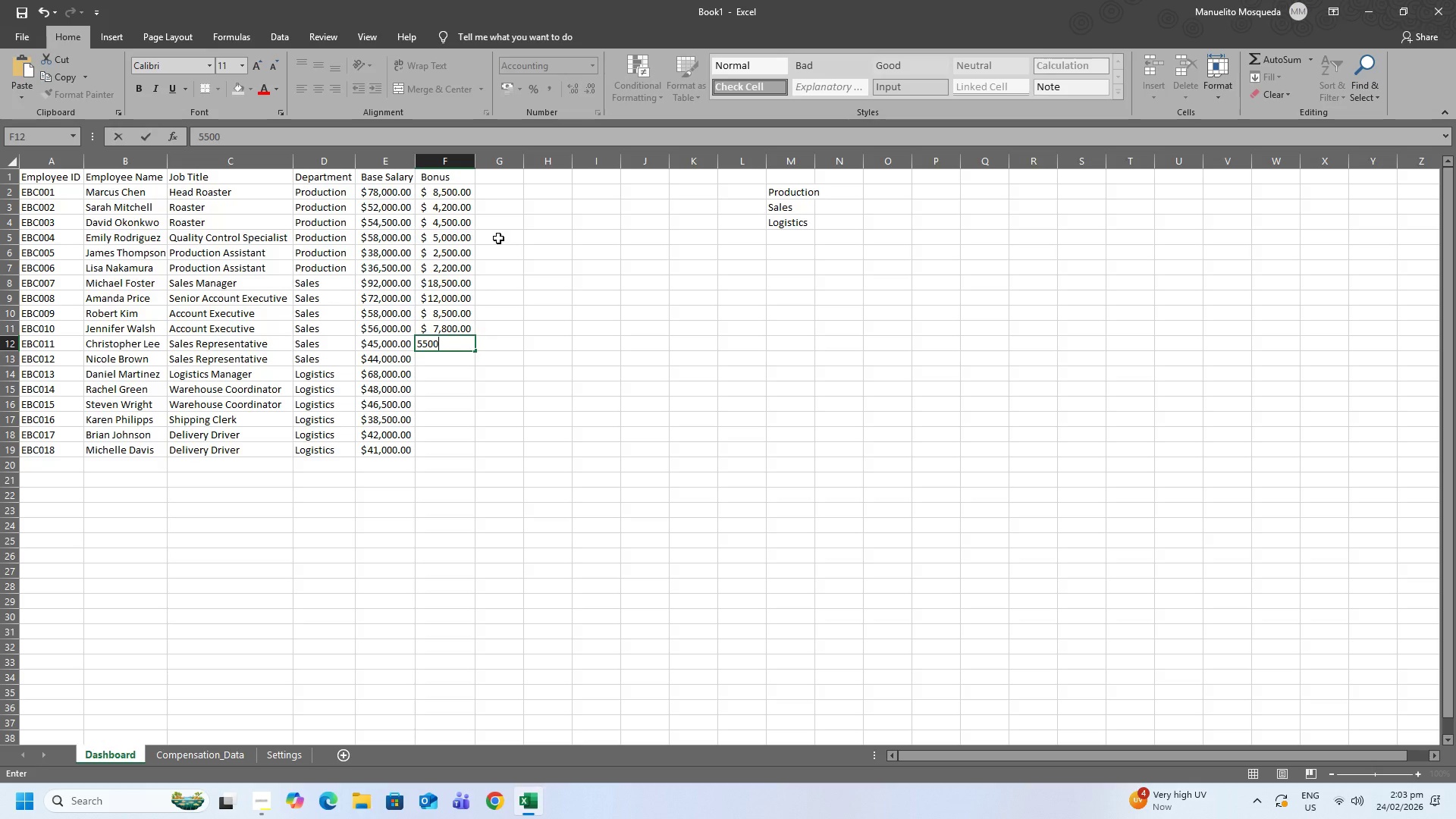 
key(NumpadEnter)
 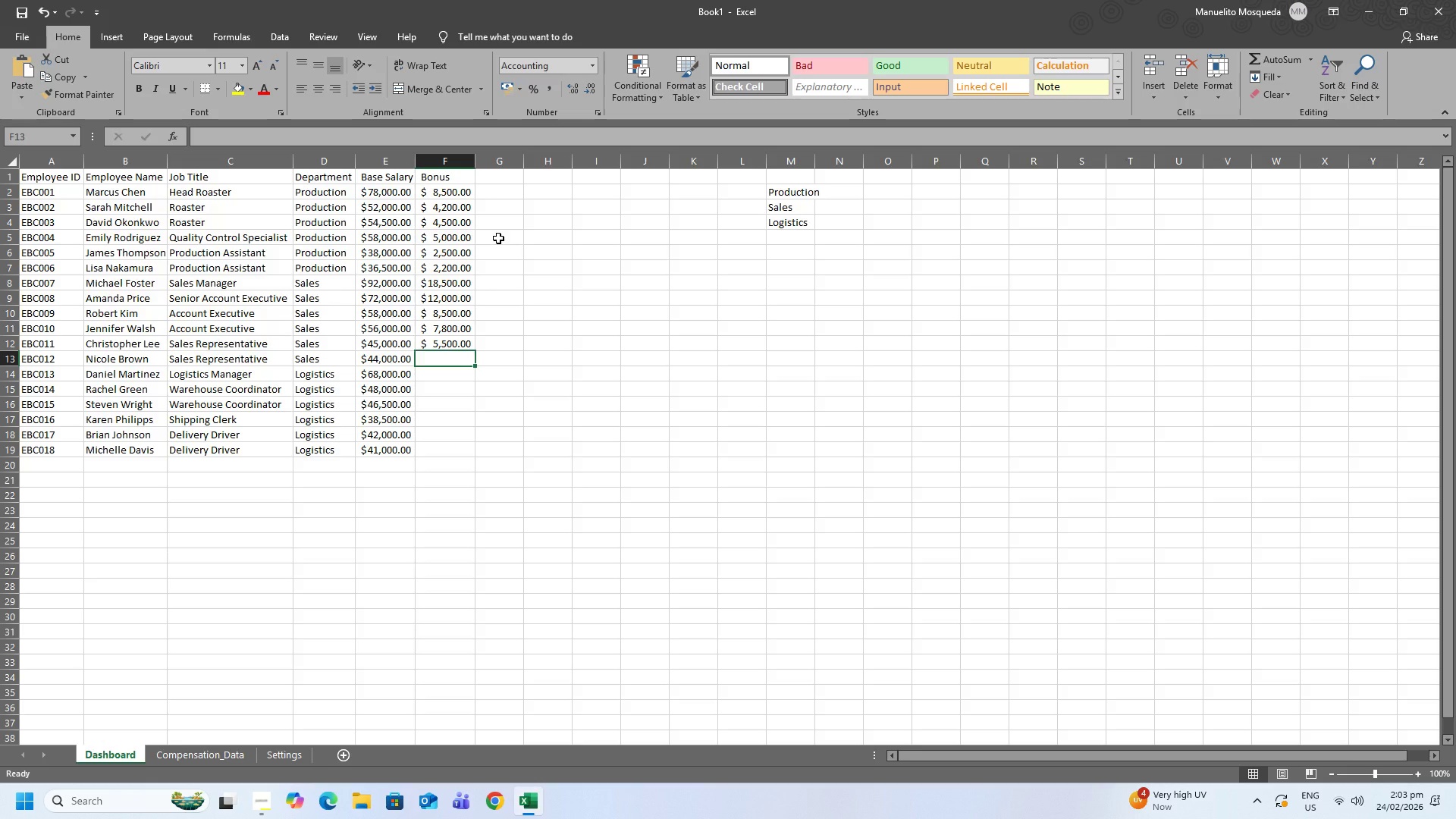 
key(Numpad5)
 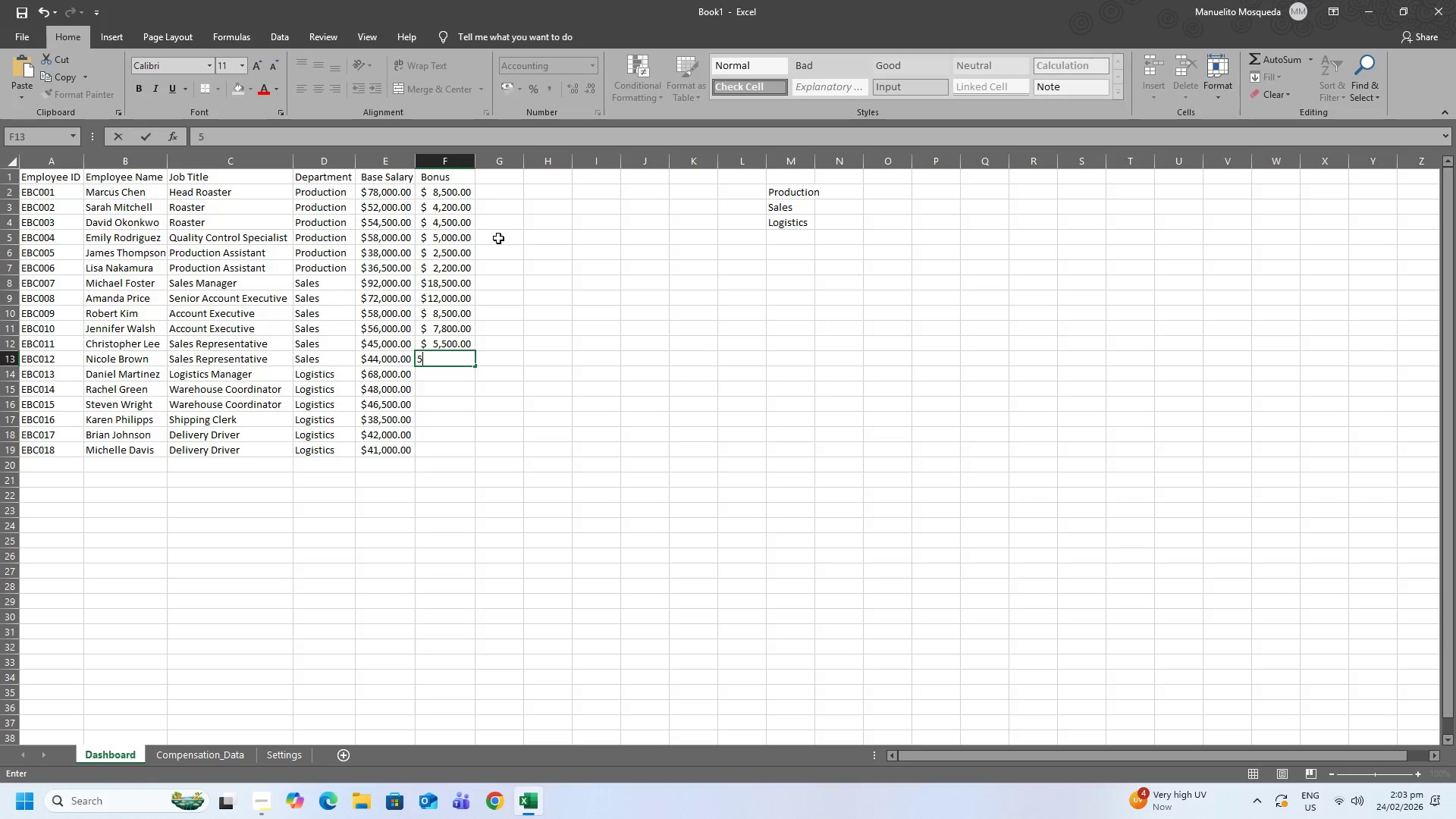 
key(Numpad2)
 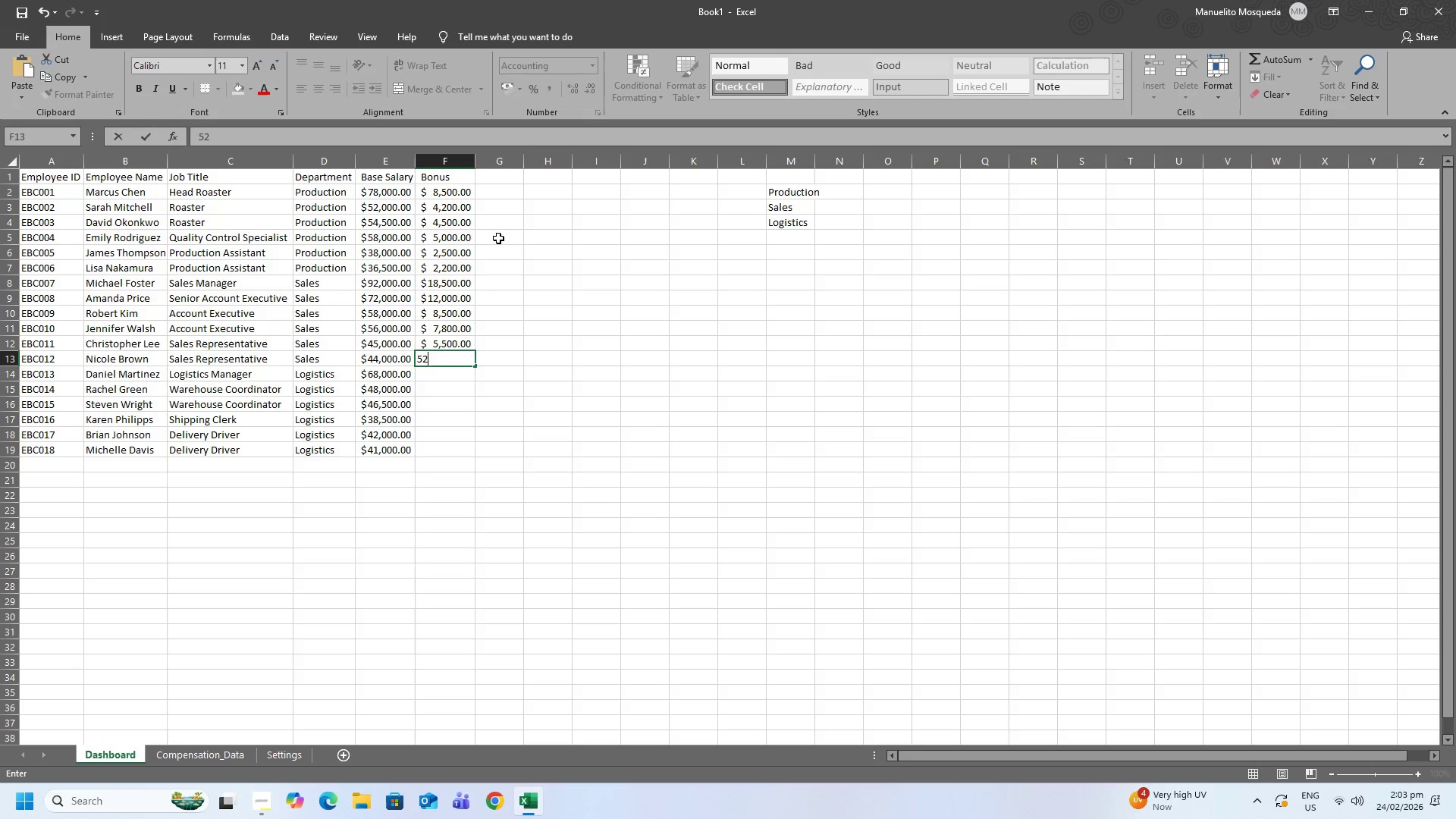 
key(Numpad0)
 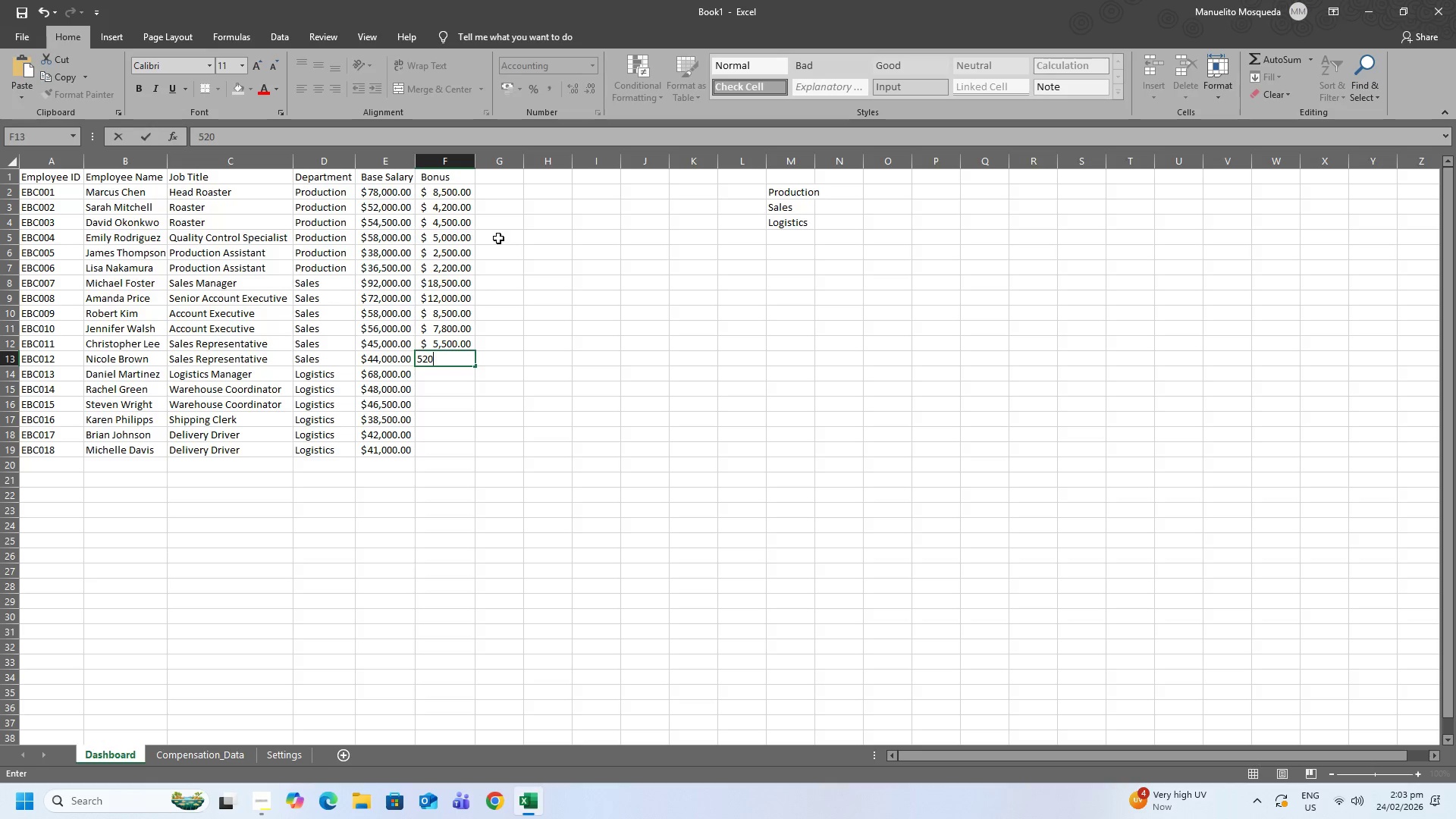 
key(Numpad0)
 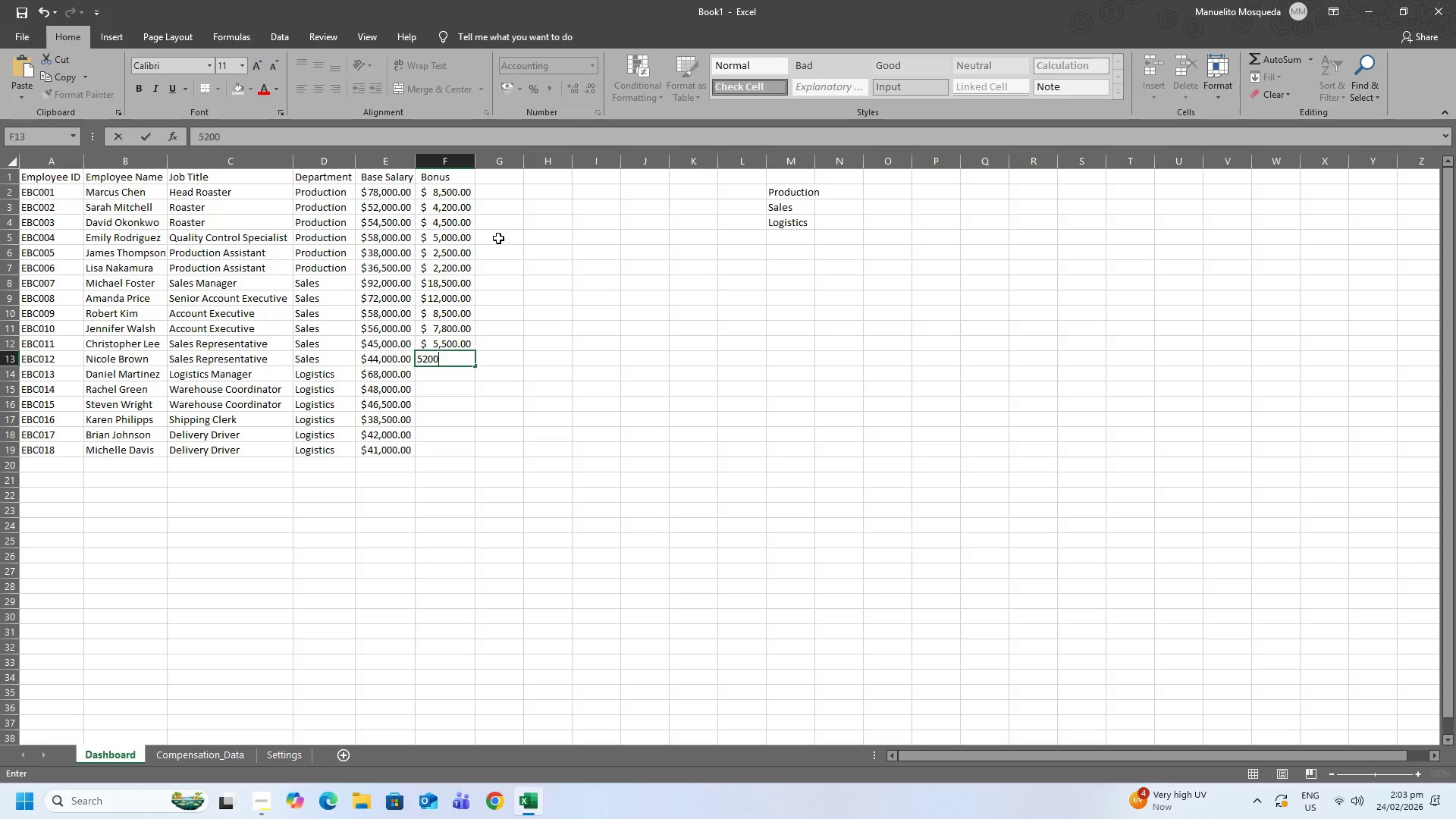 
key(NumpadEnter)
 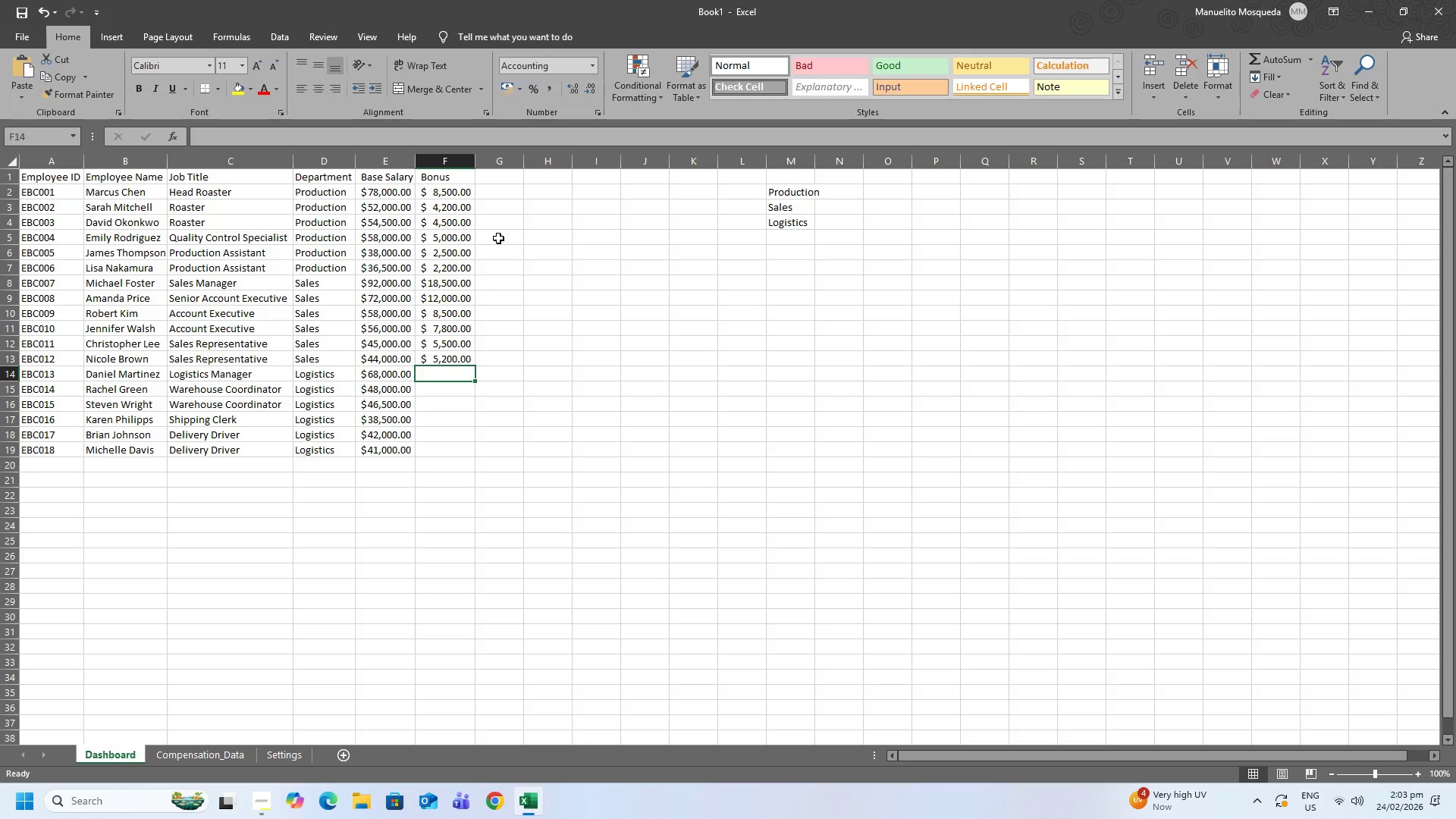 
key(Numpad7)
 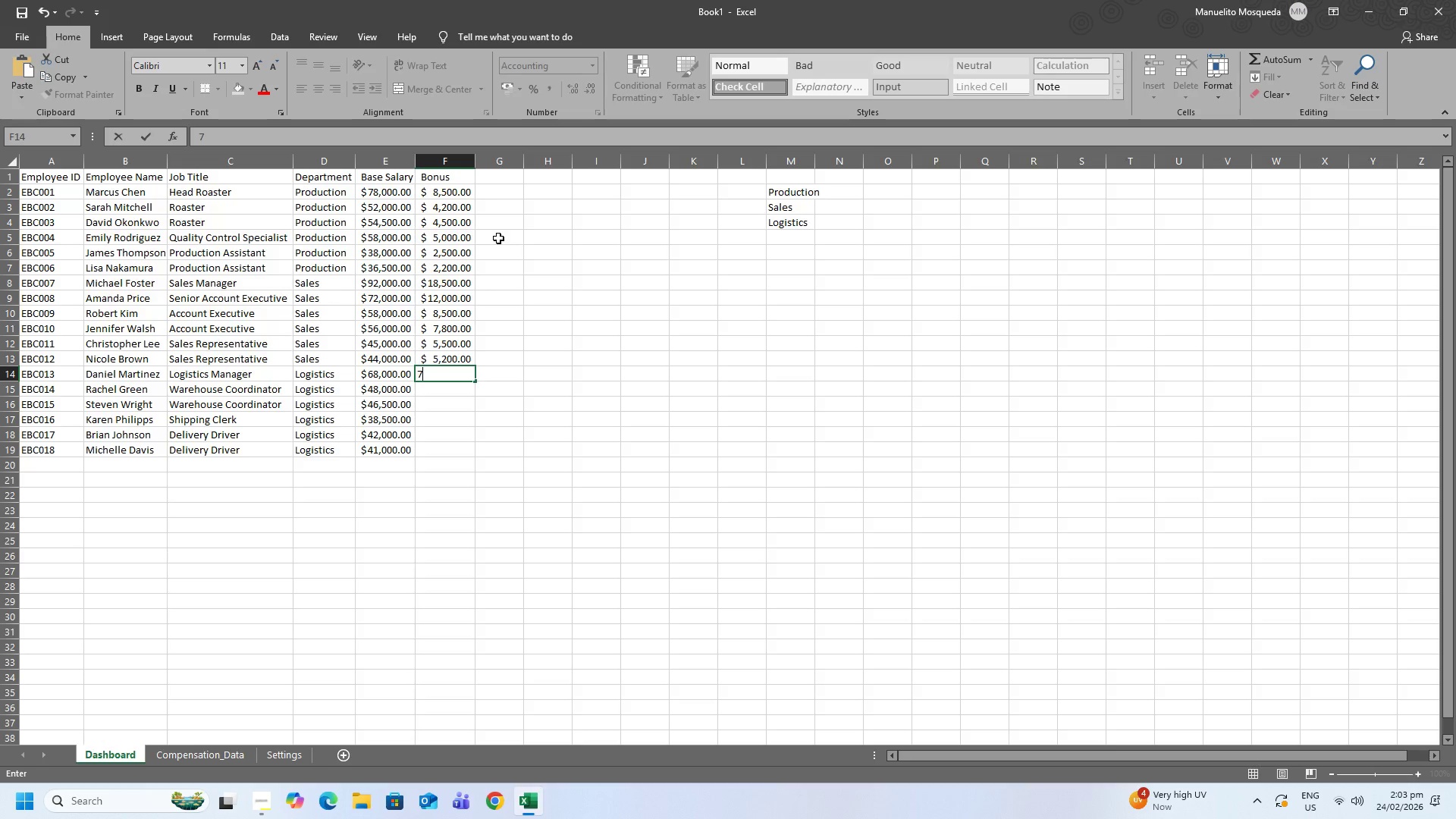 
key(Numpad5)
 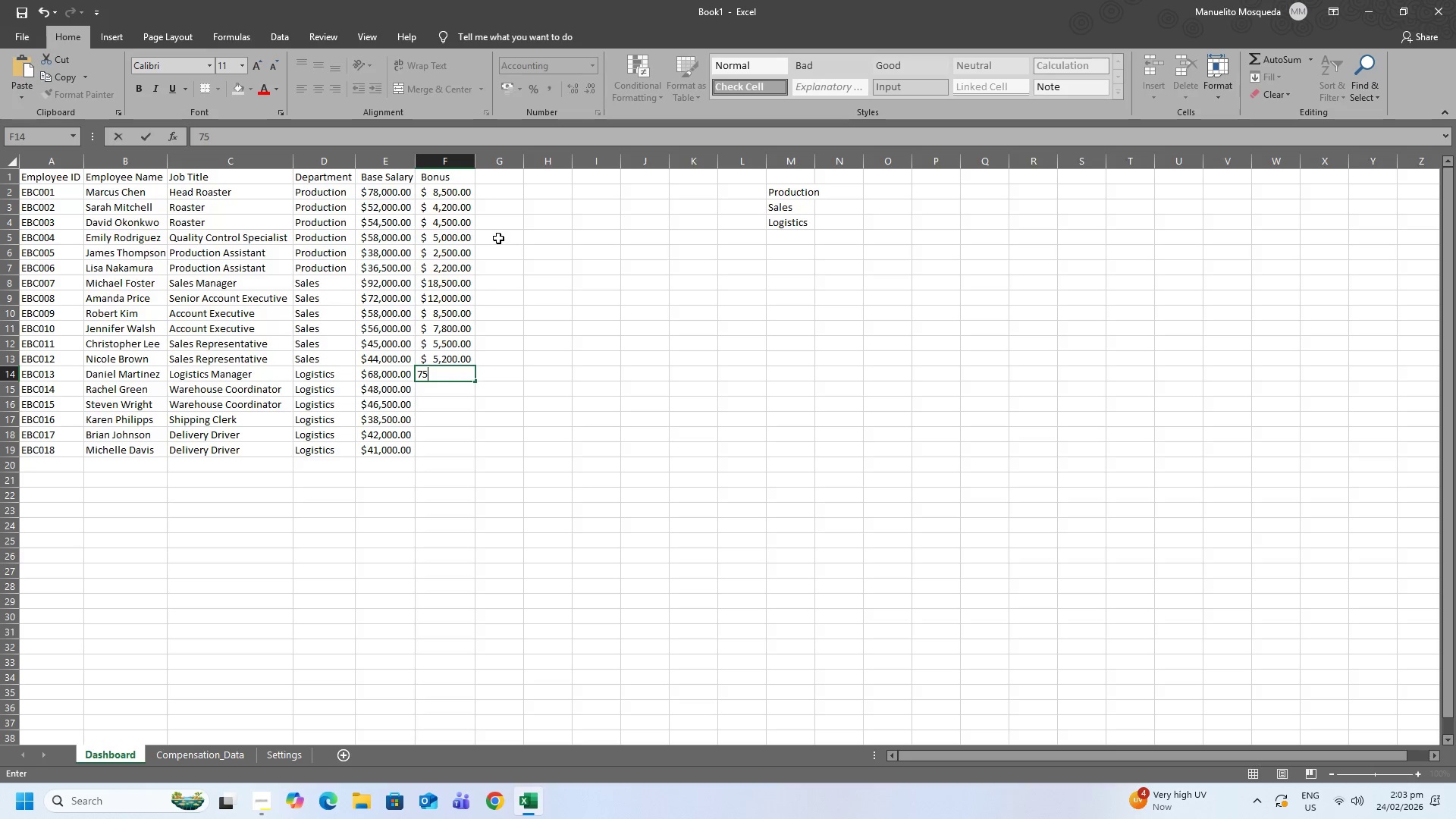 
key(Numpad0)
 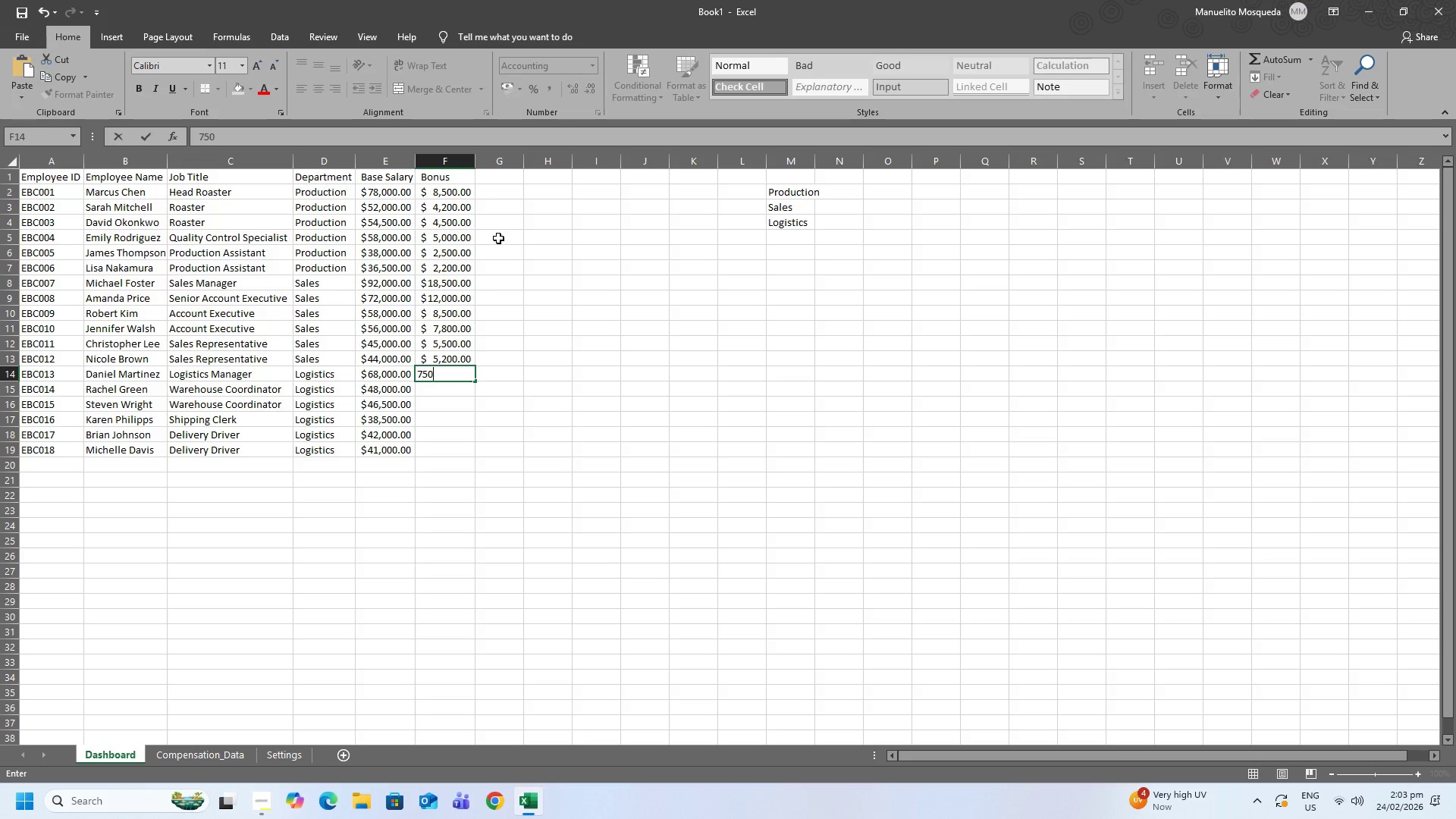 
key(Numpad0)
 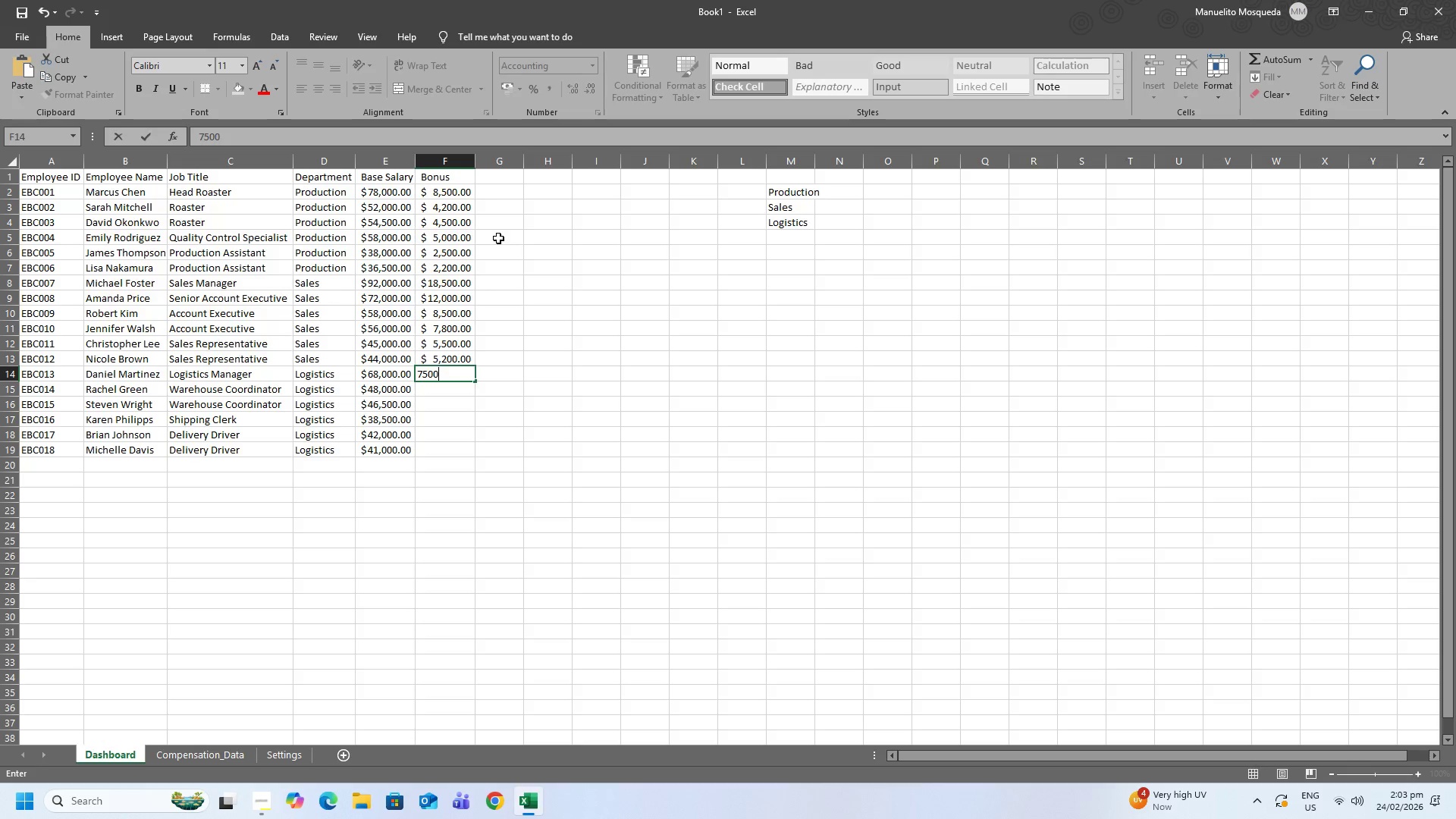 
key(NumpadEnter)
 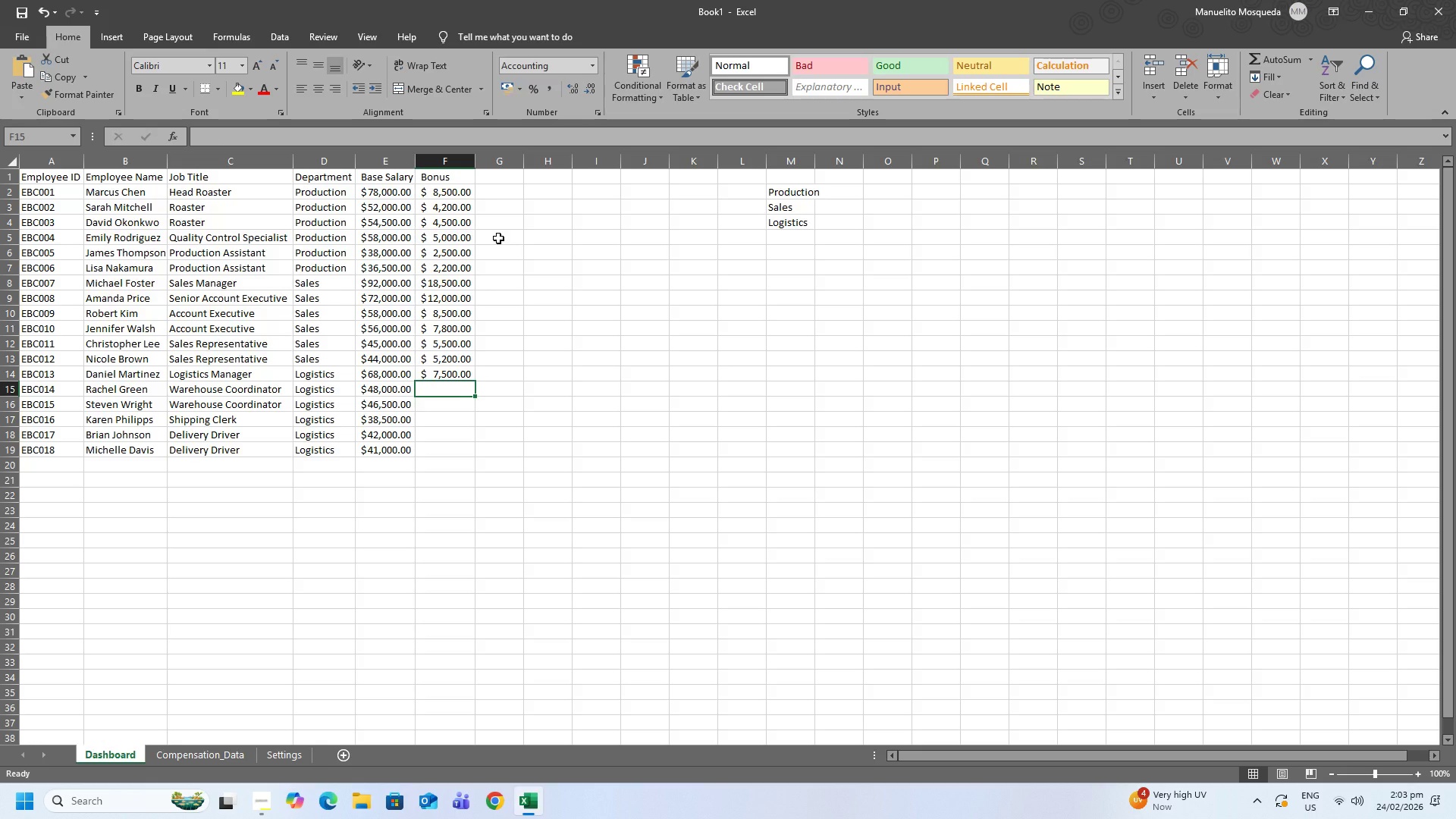 
key(Numpad3)
 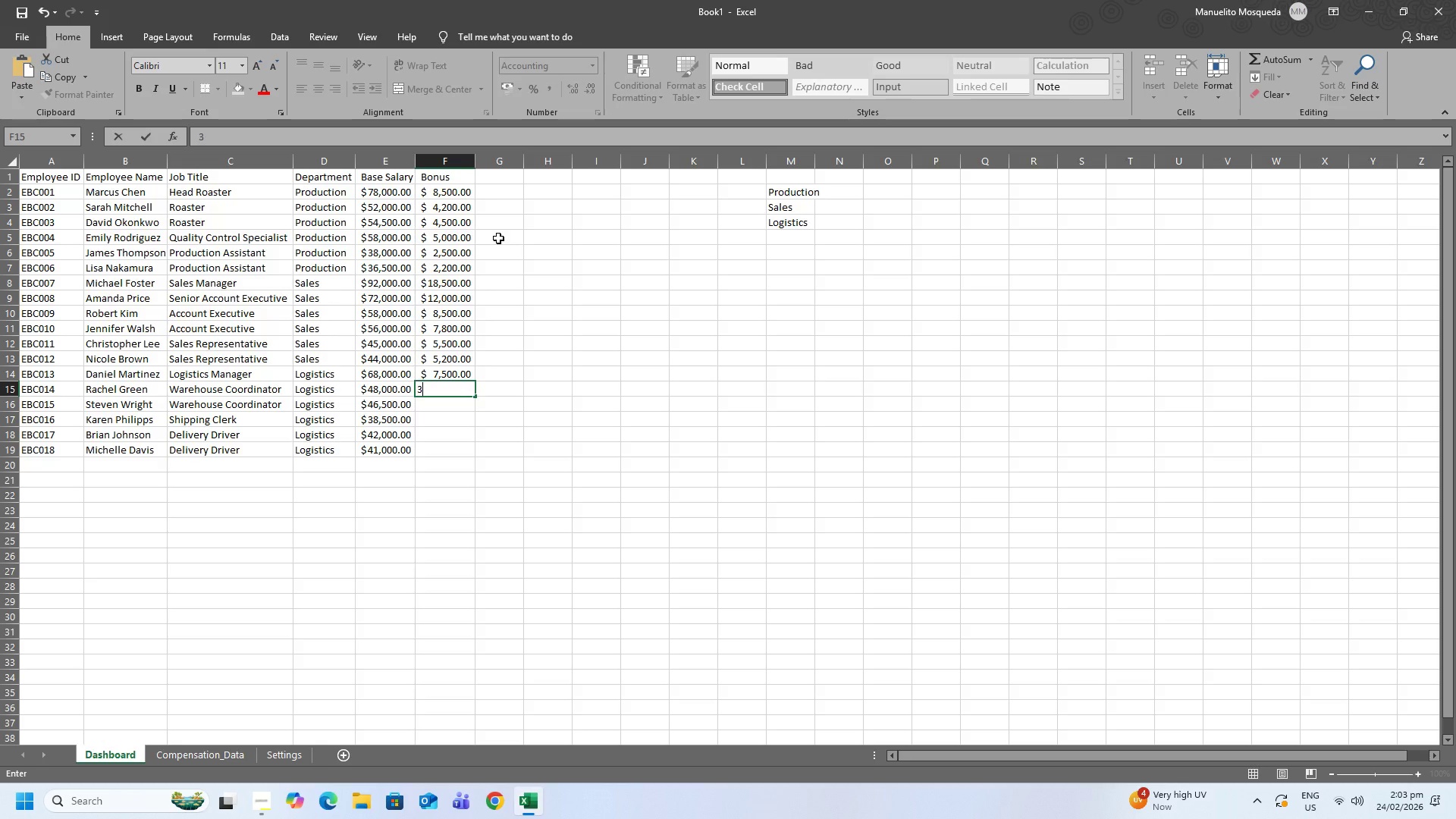 
key(Numpad8)
 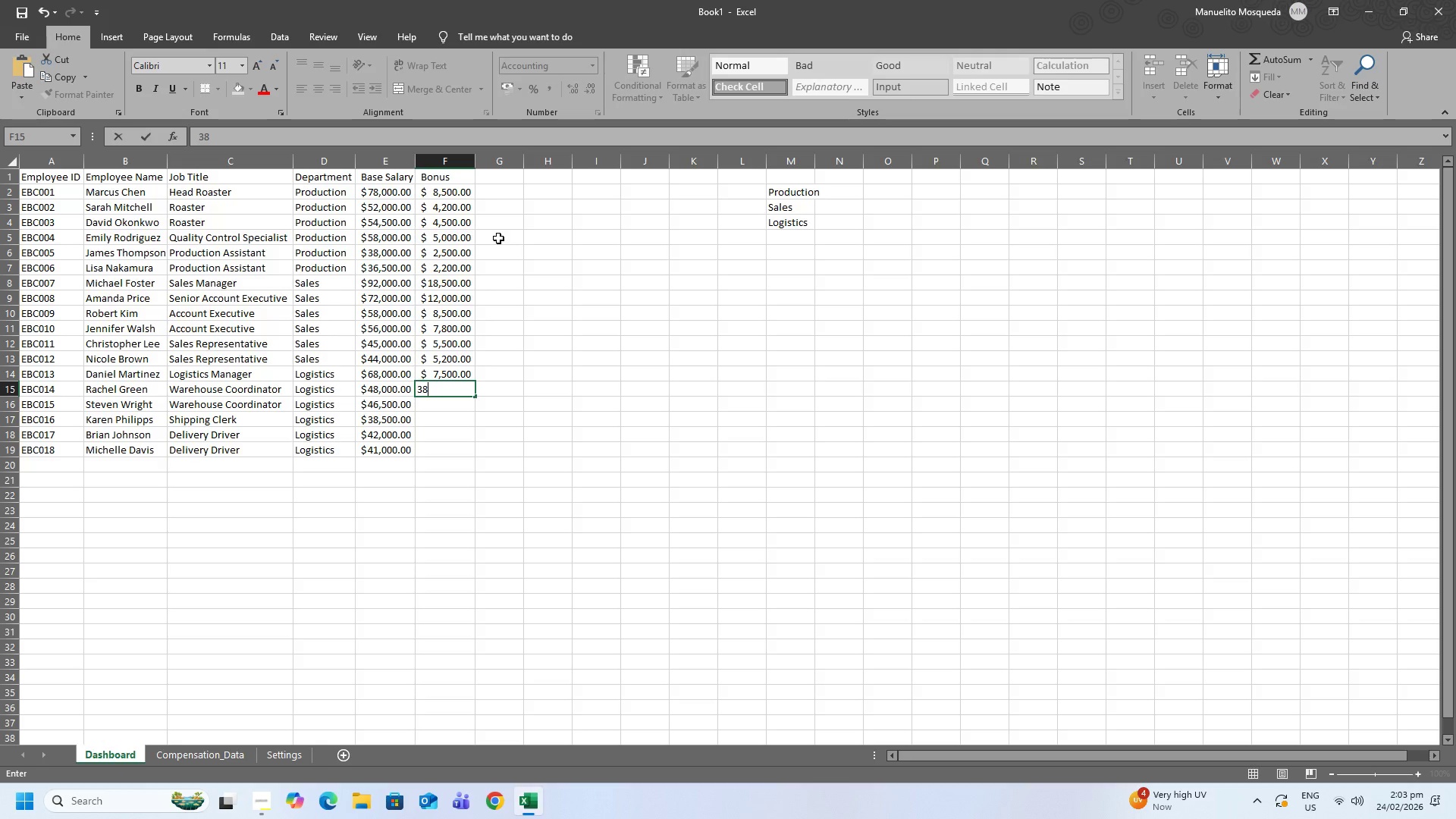 
key(Numpad0)
 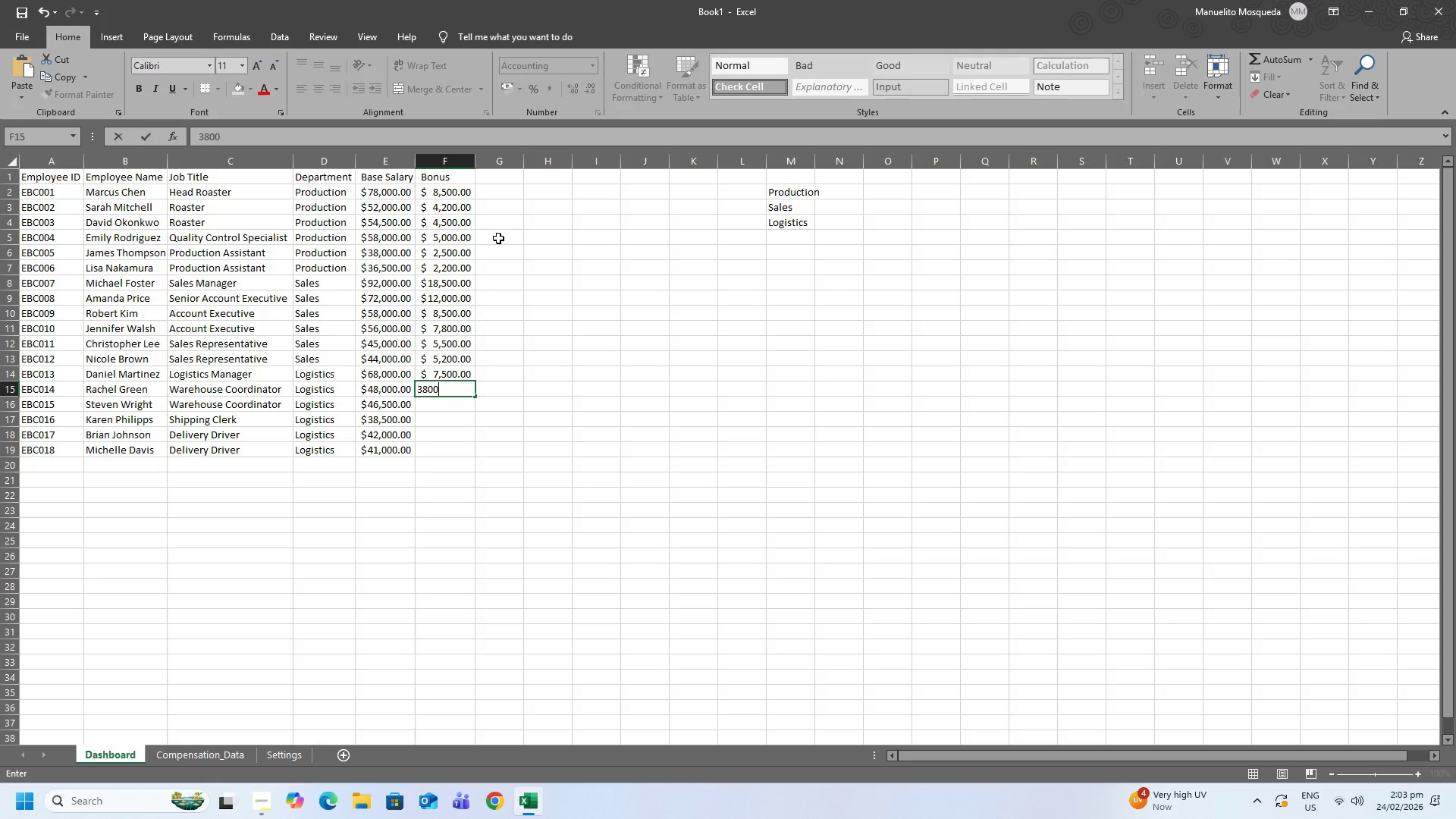 
key(Numpad0)
 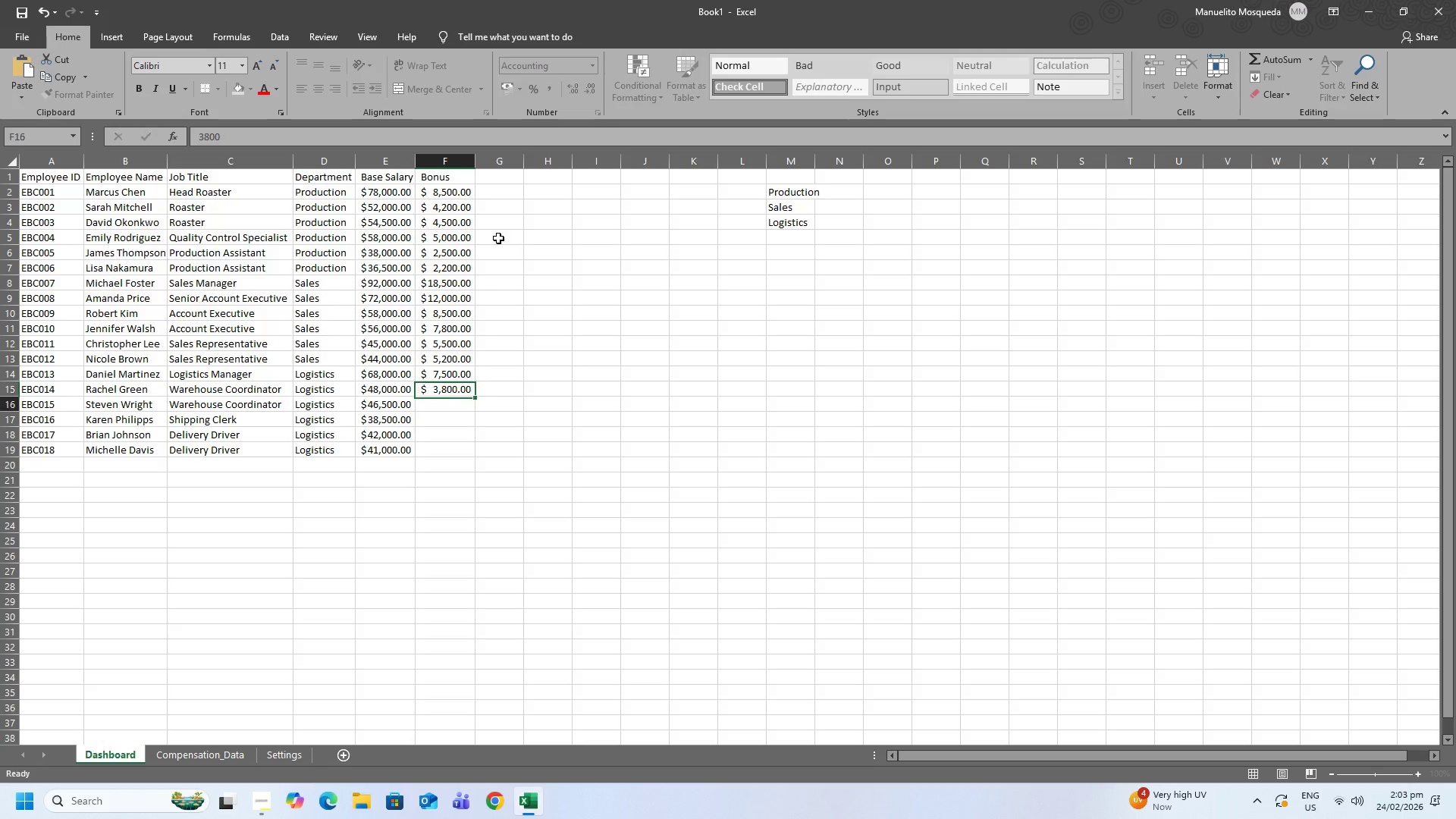 
key(NumpadEnter)
 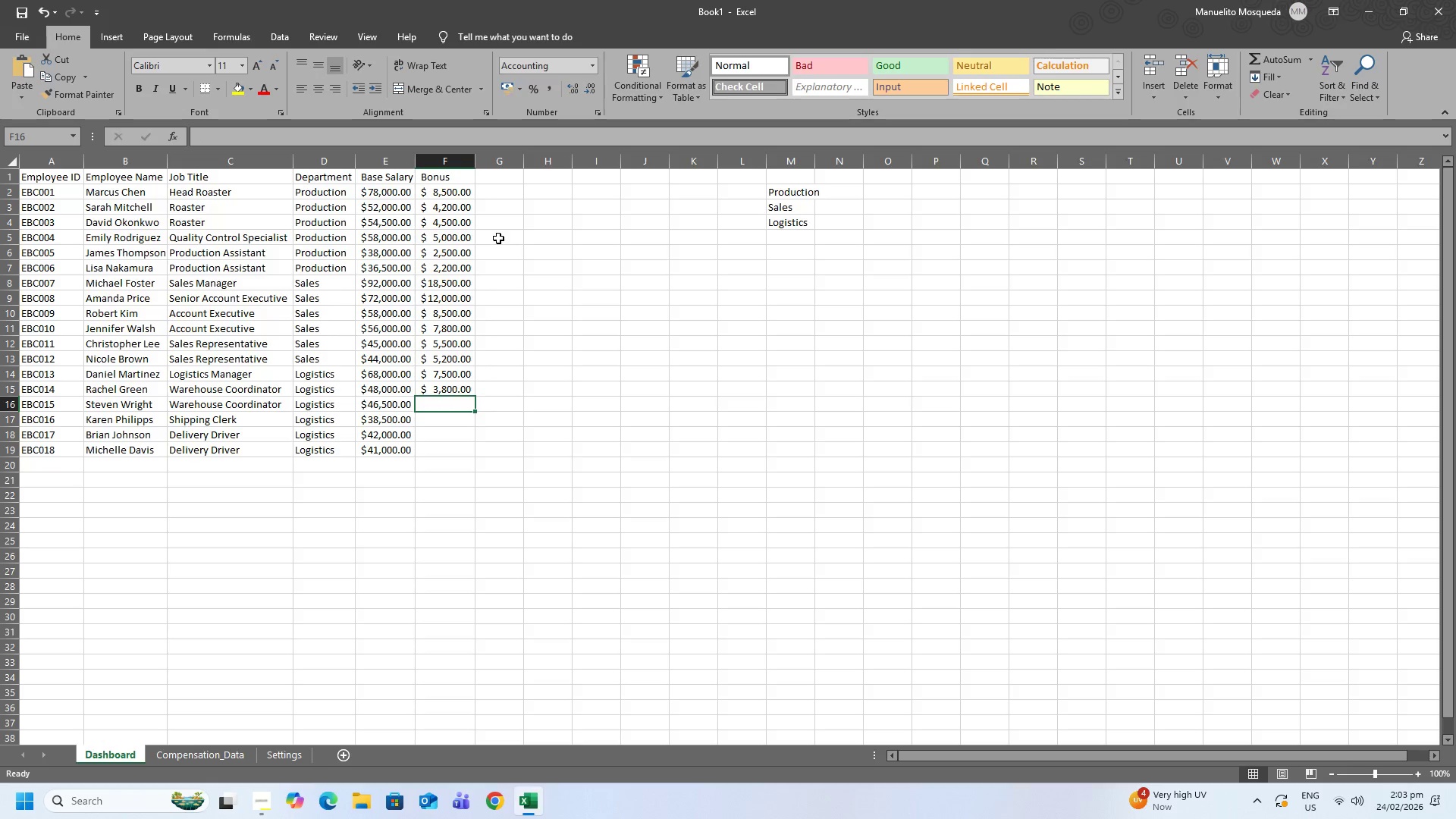 
key(Numpad3)
 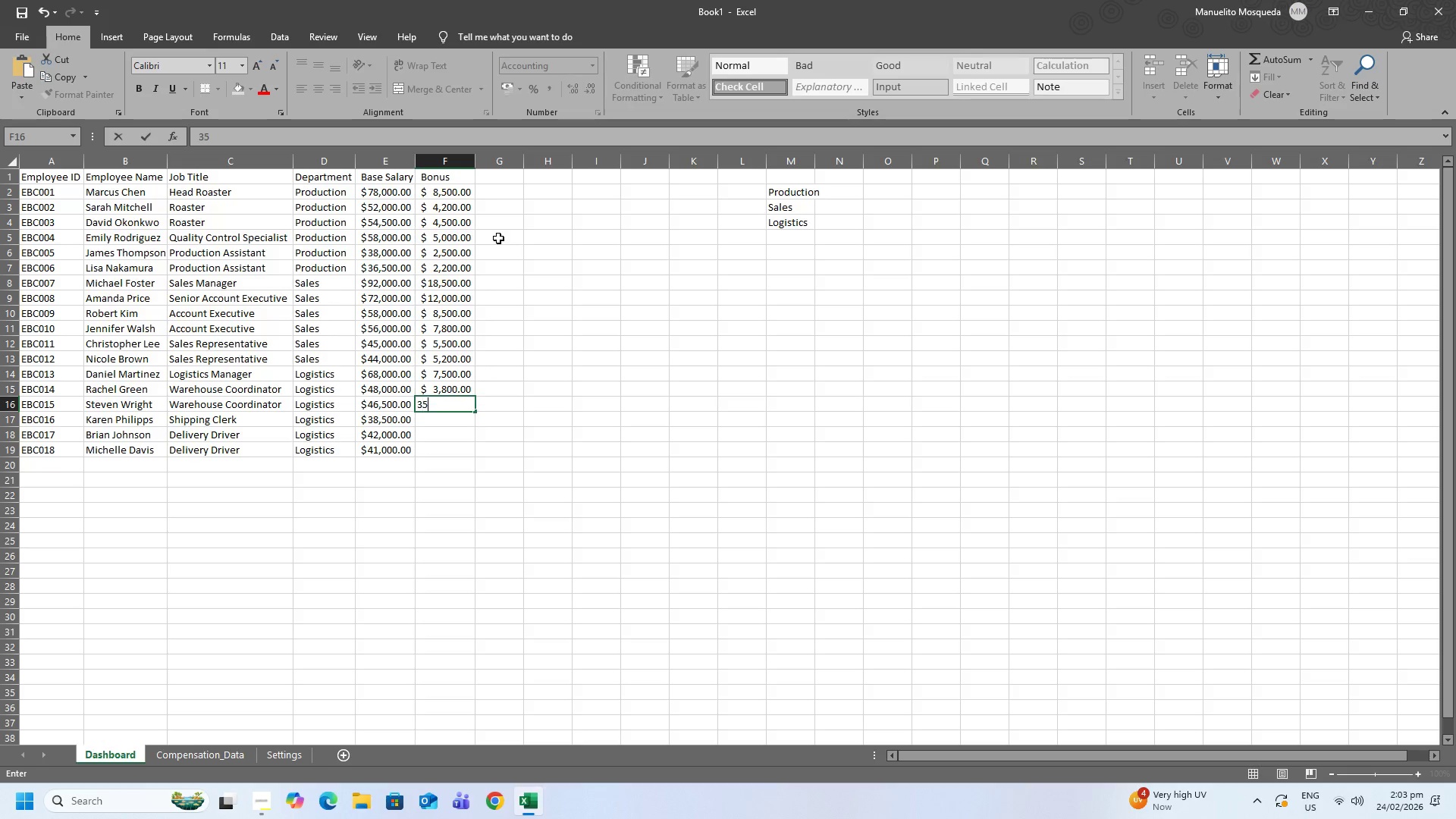 
key(Numpad5)
 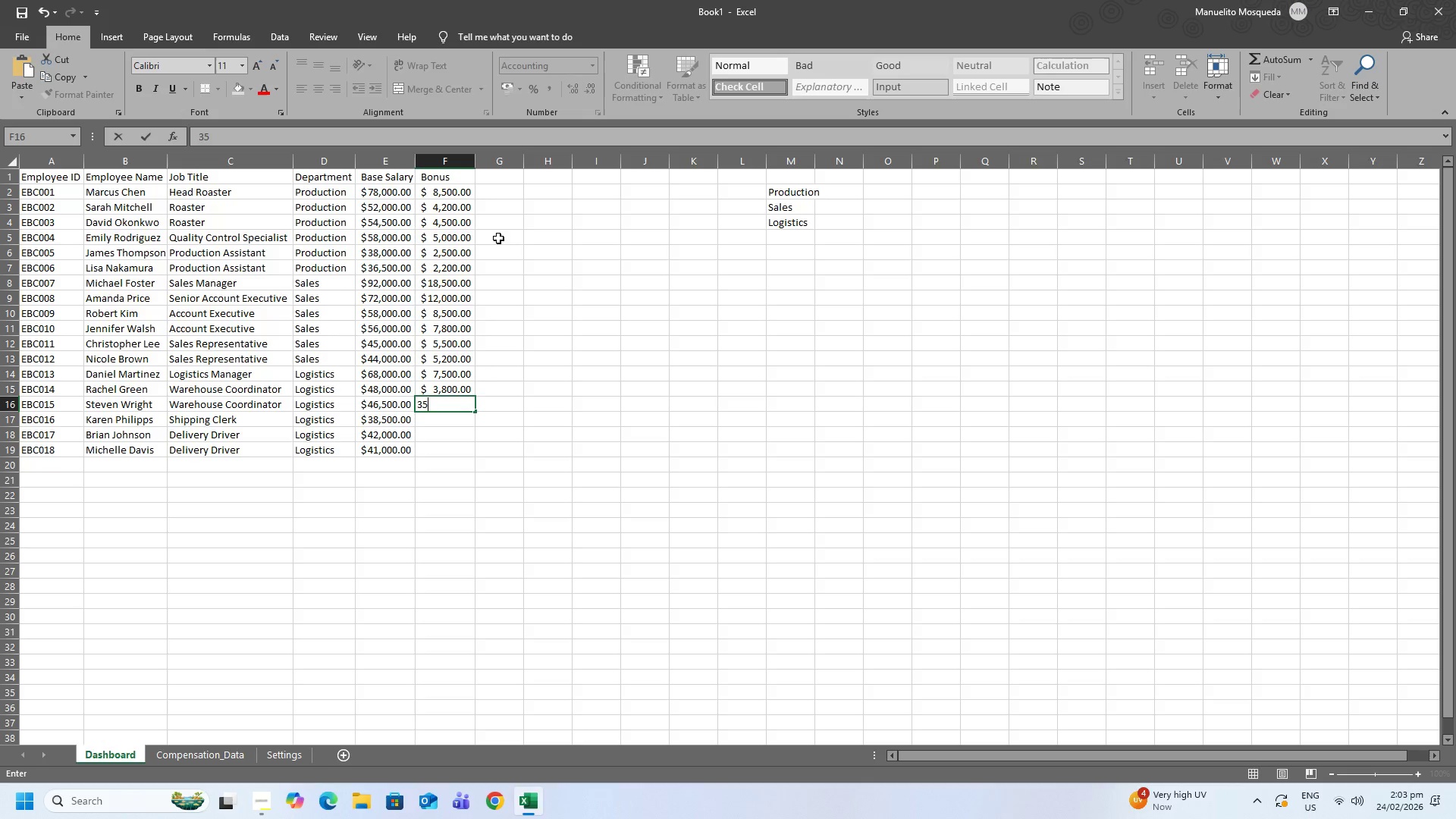 
key(Numpad0)
 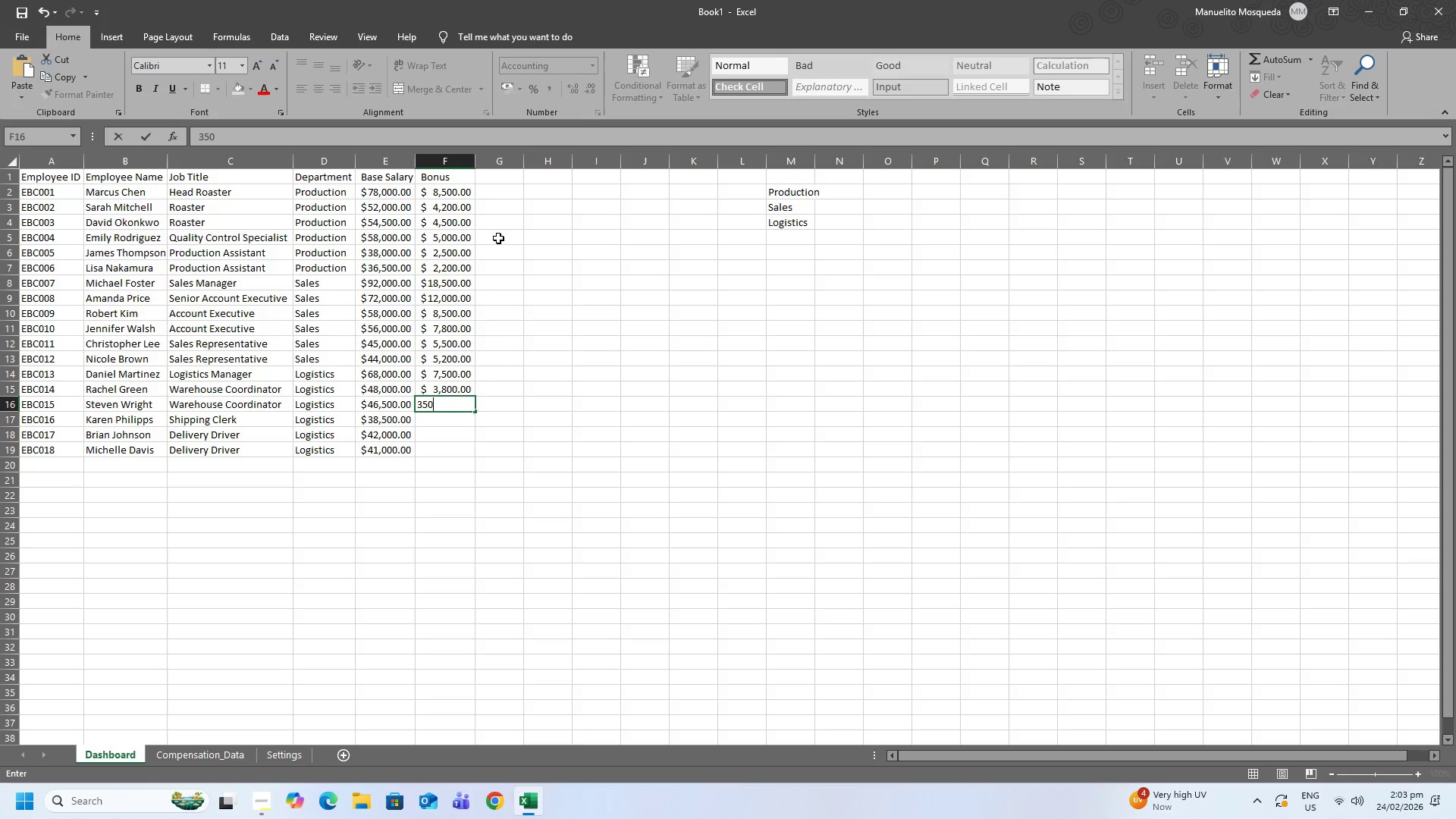 
key(Numpad0)
 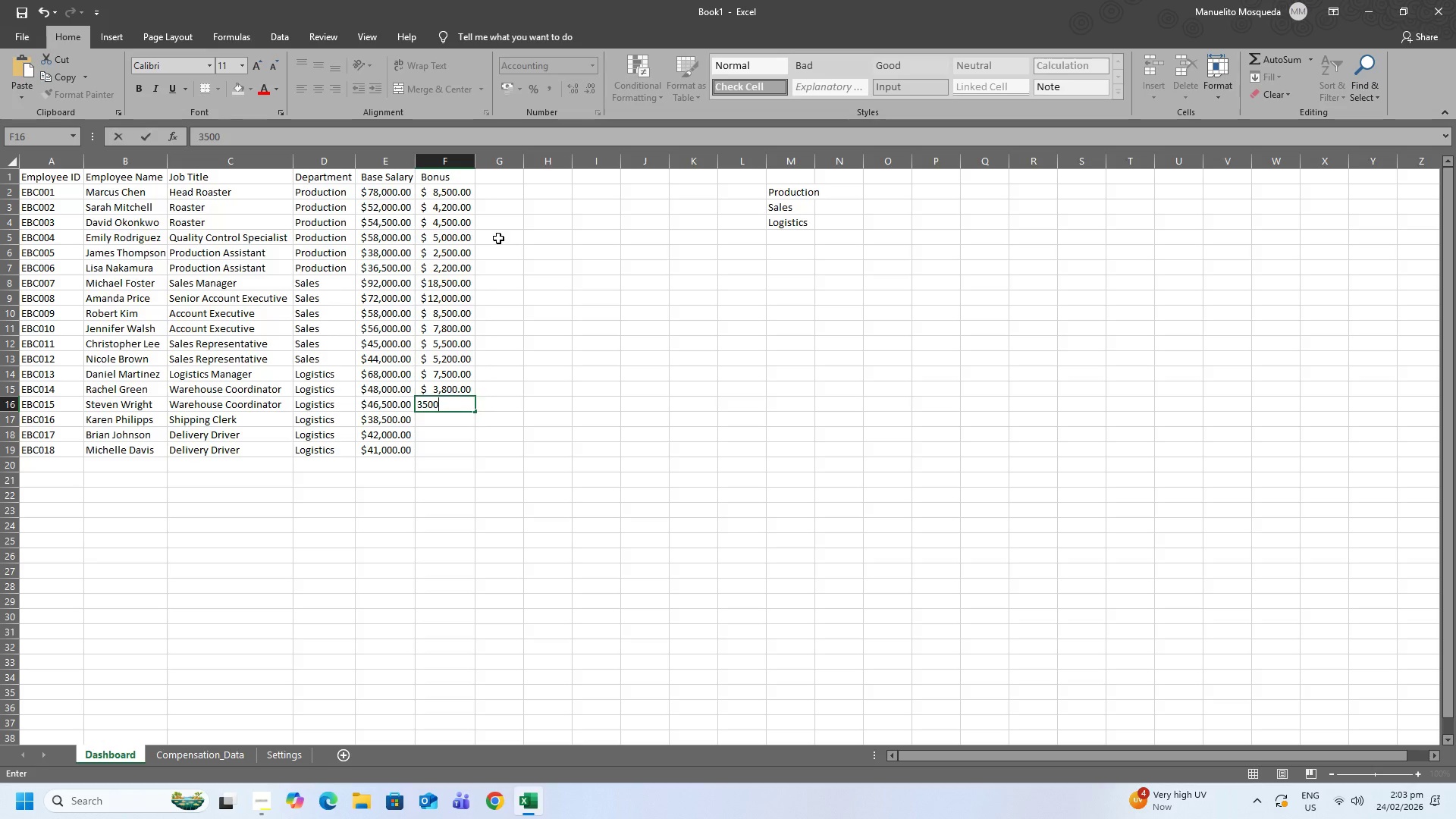 
key(NumpadEnter)
 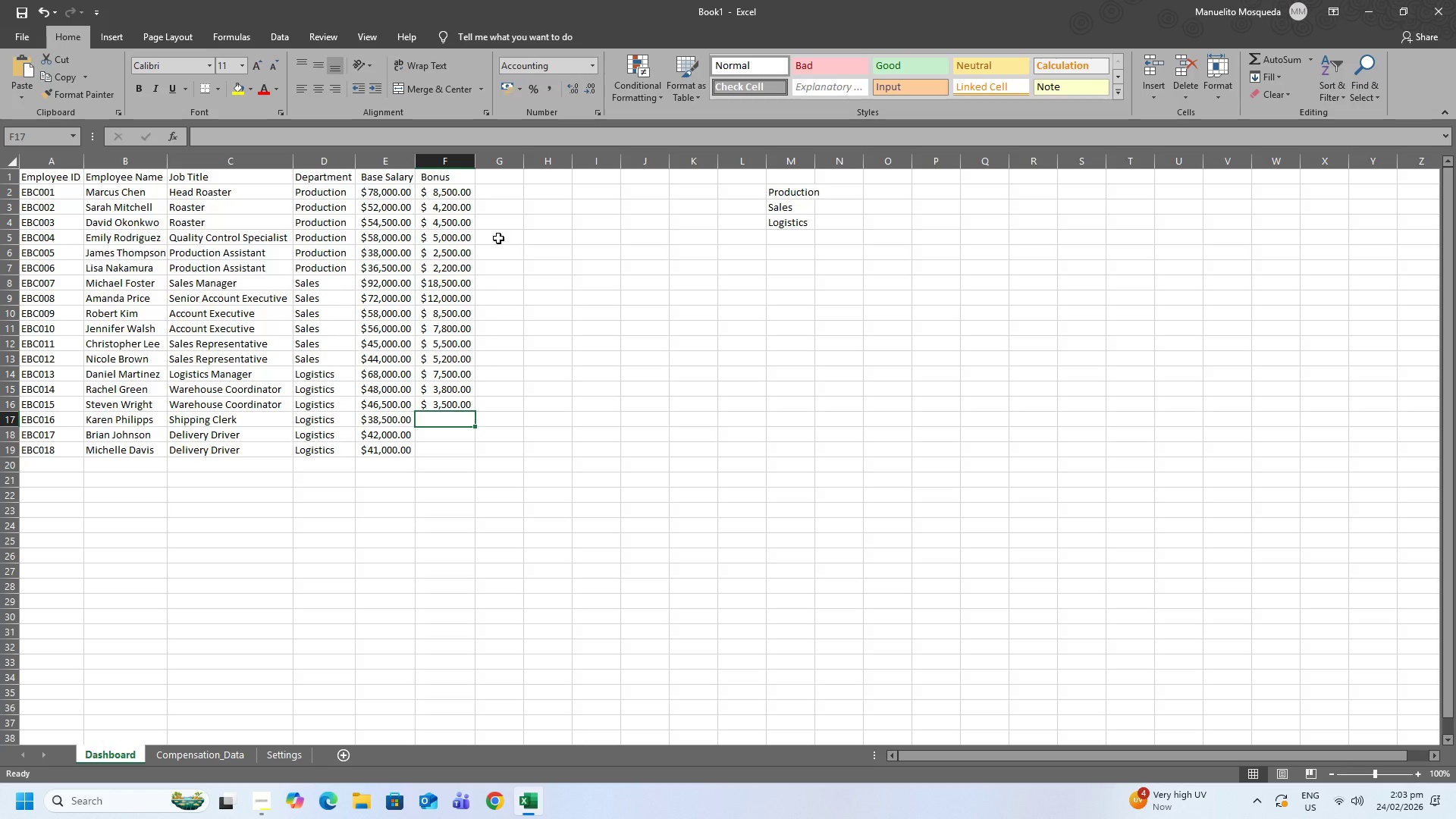 
key(Numpad2)
 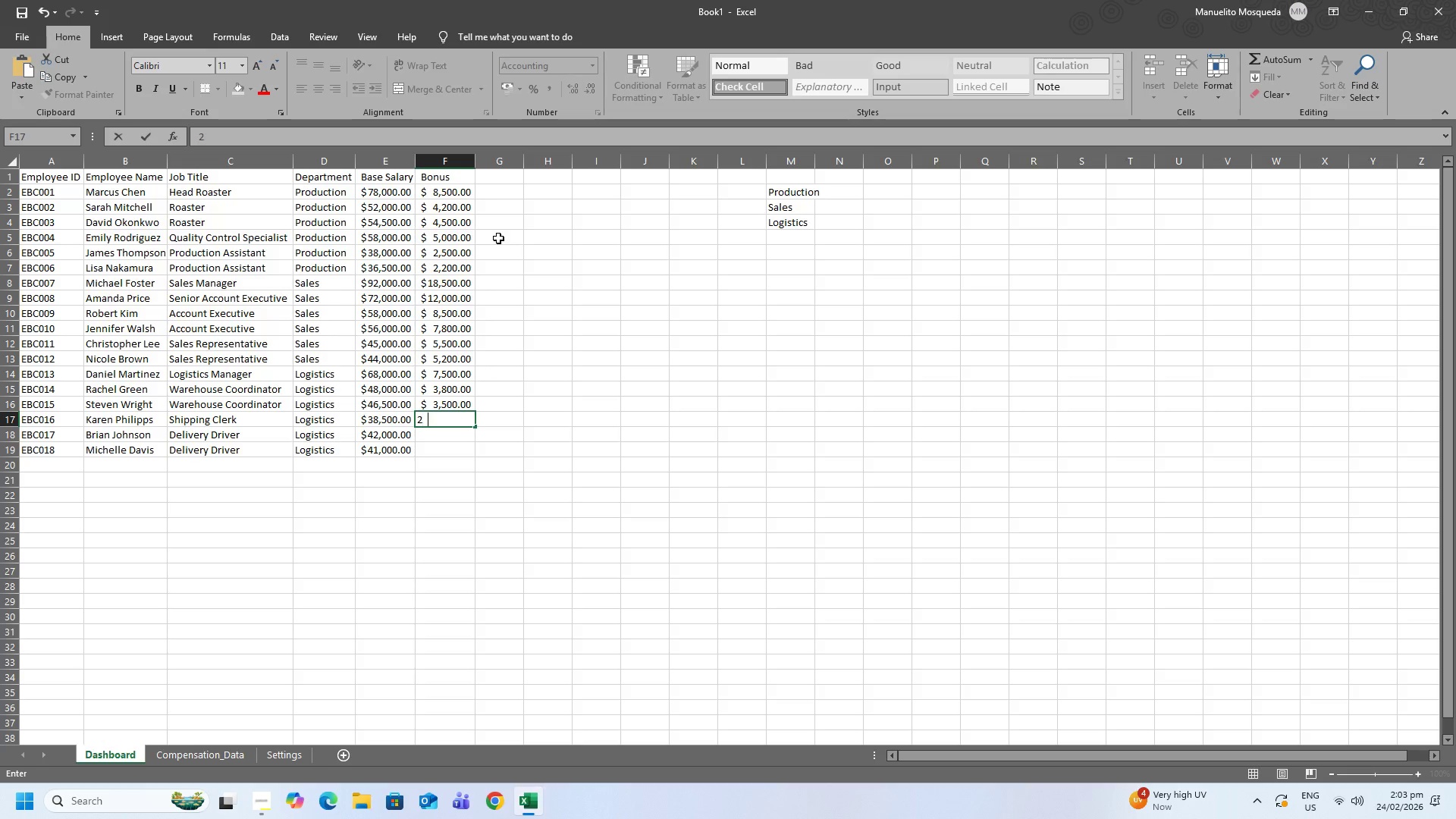 
key(Numpad8)
 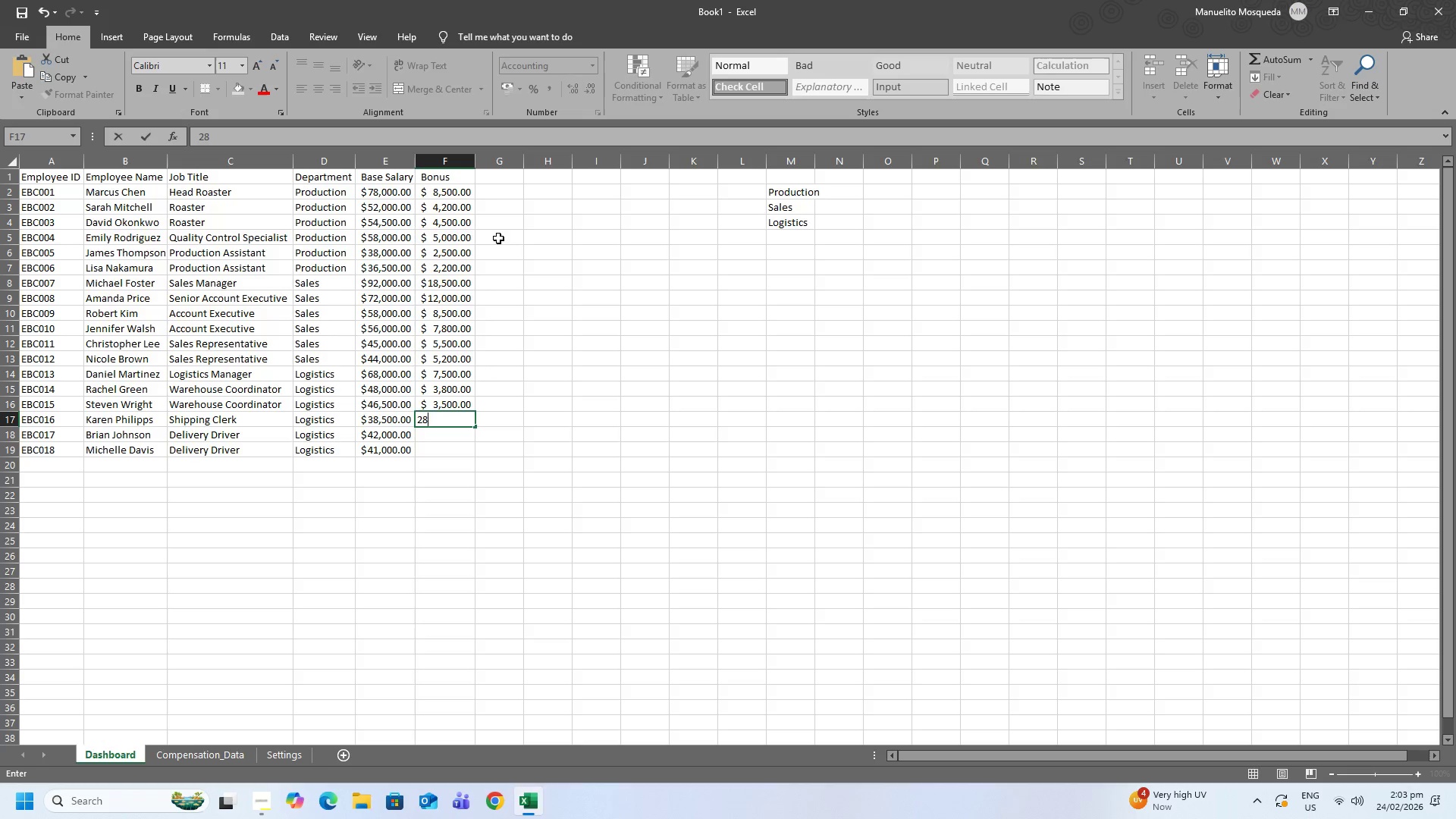 
key(Numpad0)
 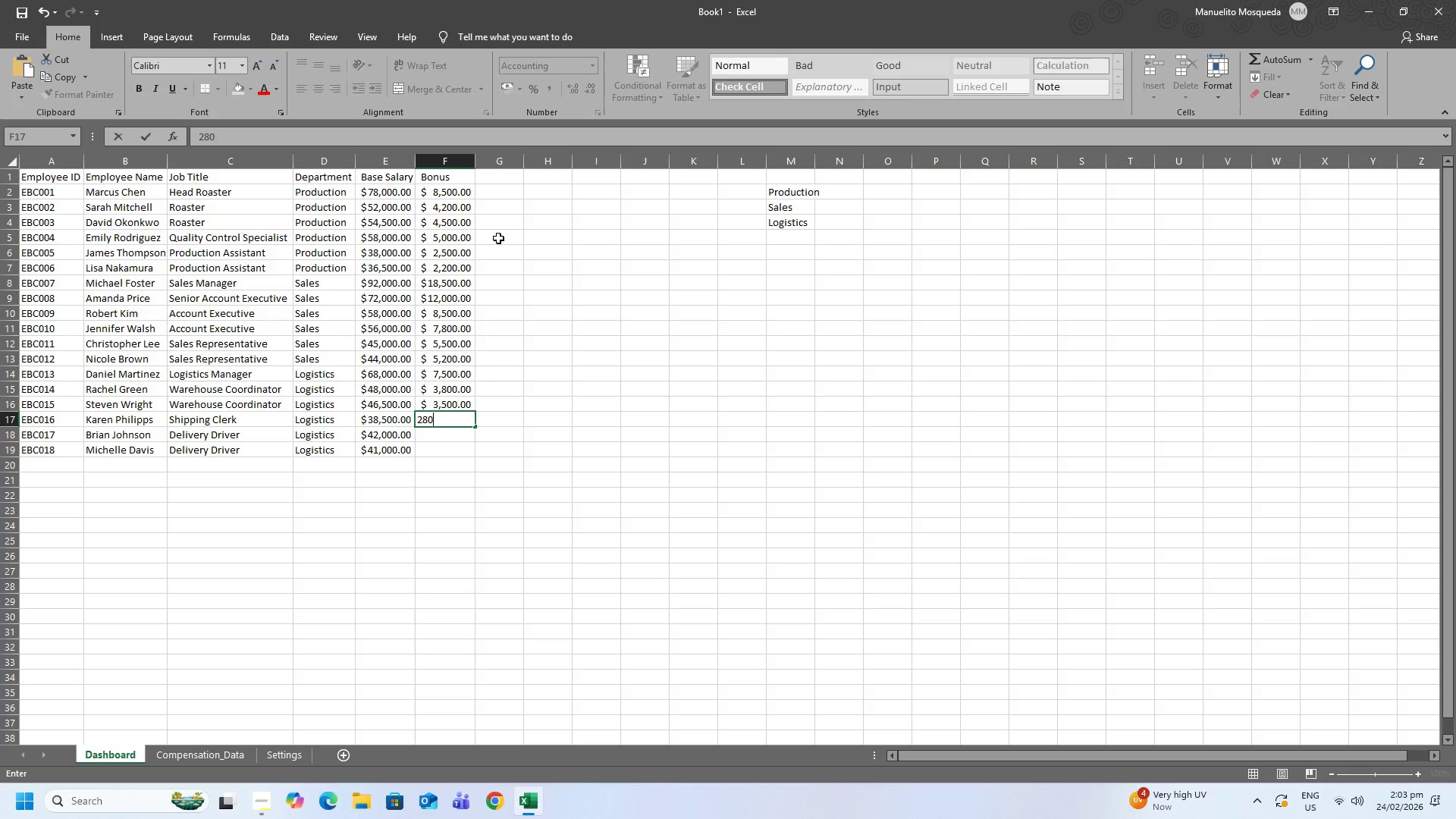 
key(Numpad0)
 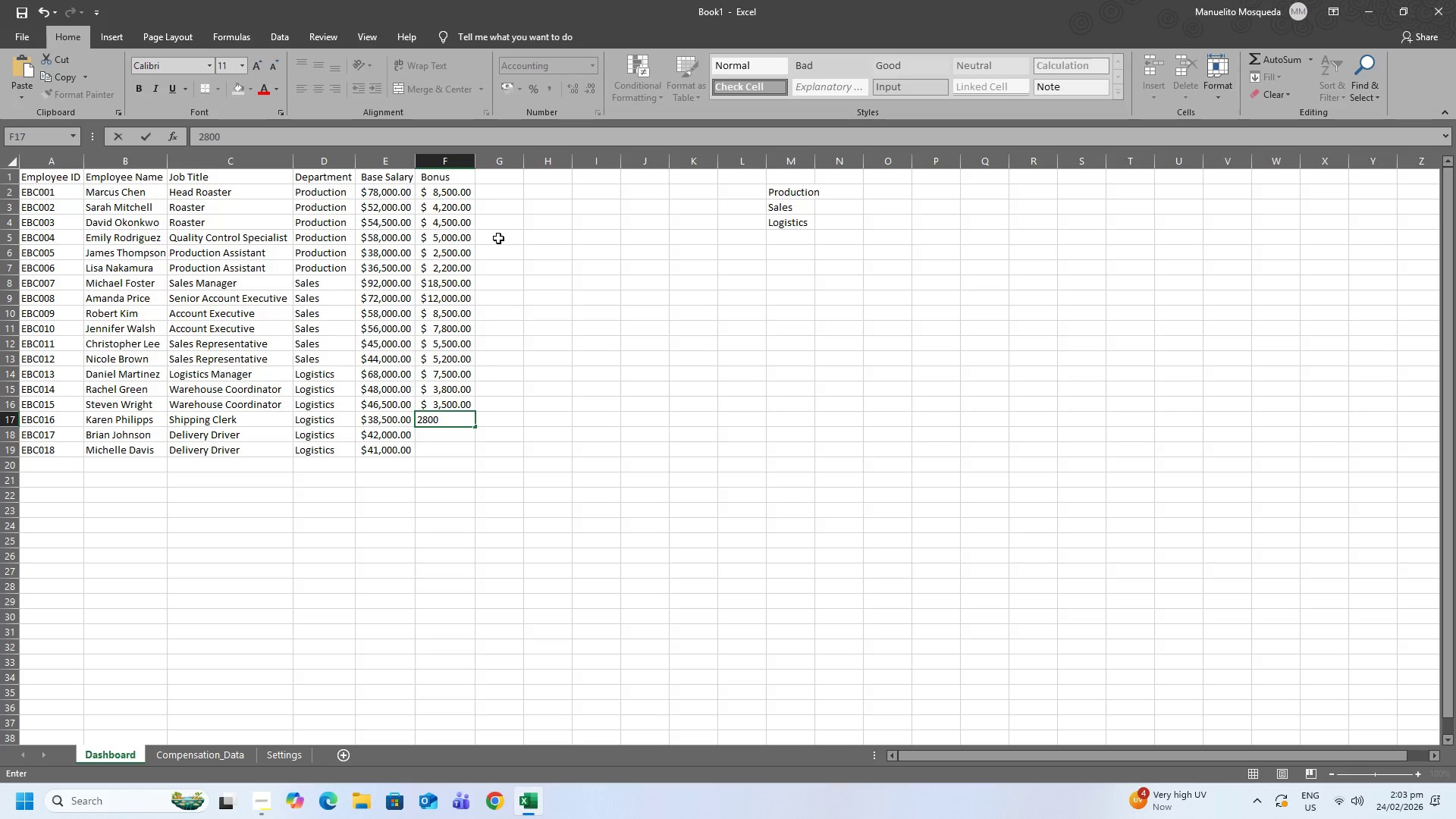 
key(NumpadEnter)
 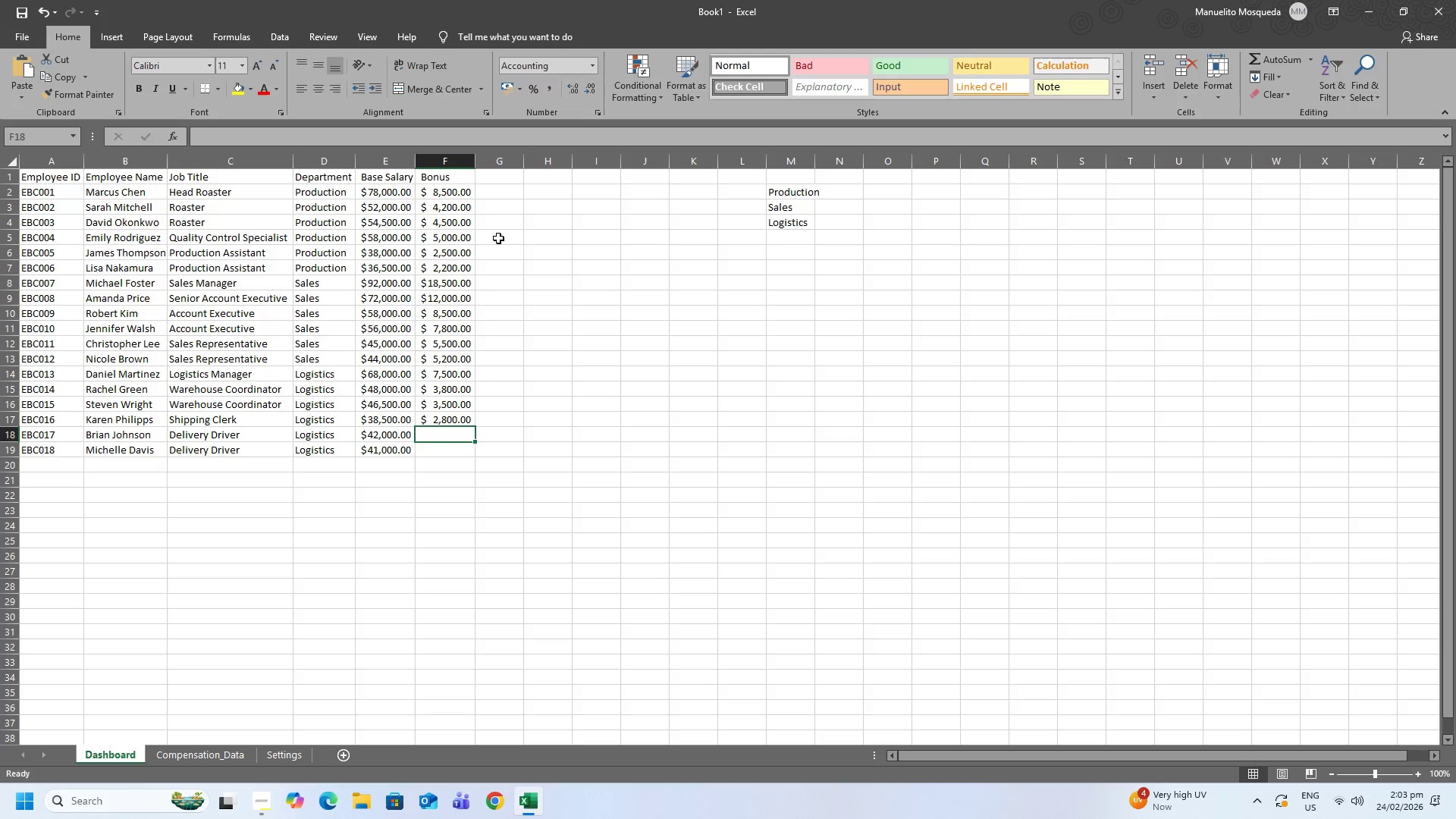 
key(Numpad3)
 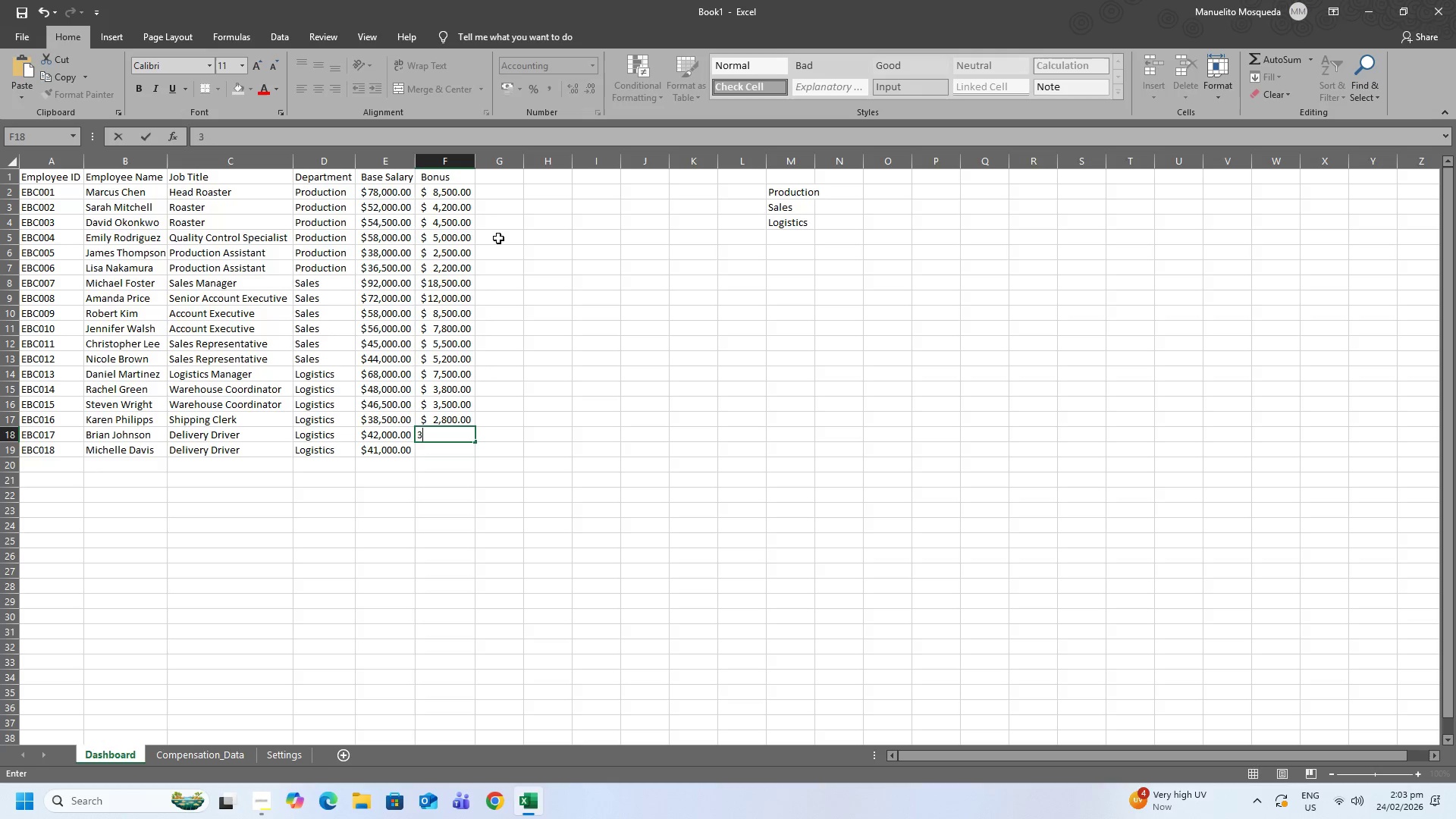 
key(Numpad2)
 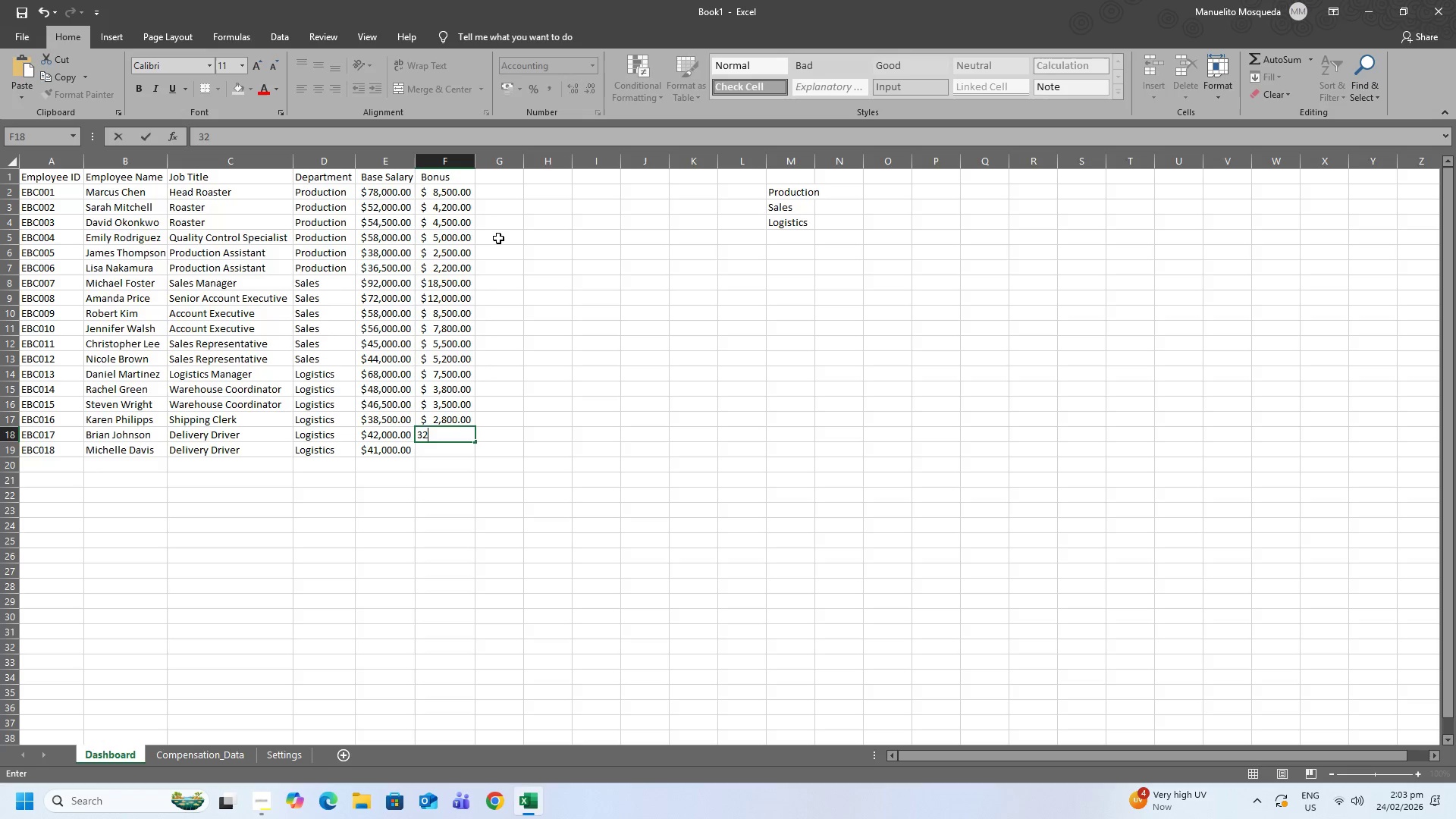 
key(Numpad0)
 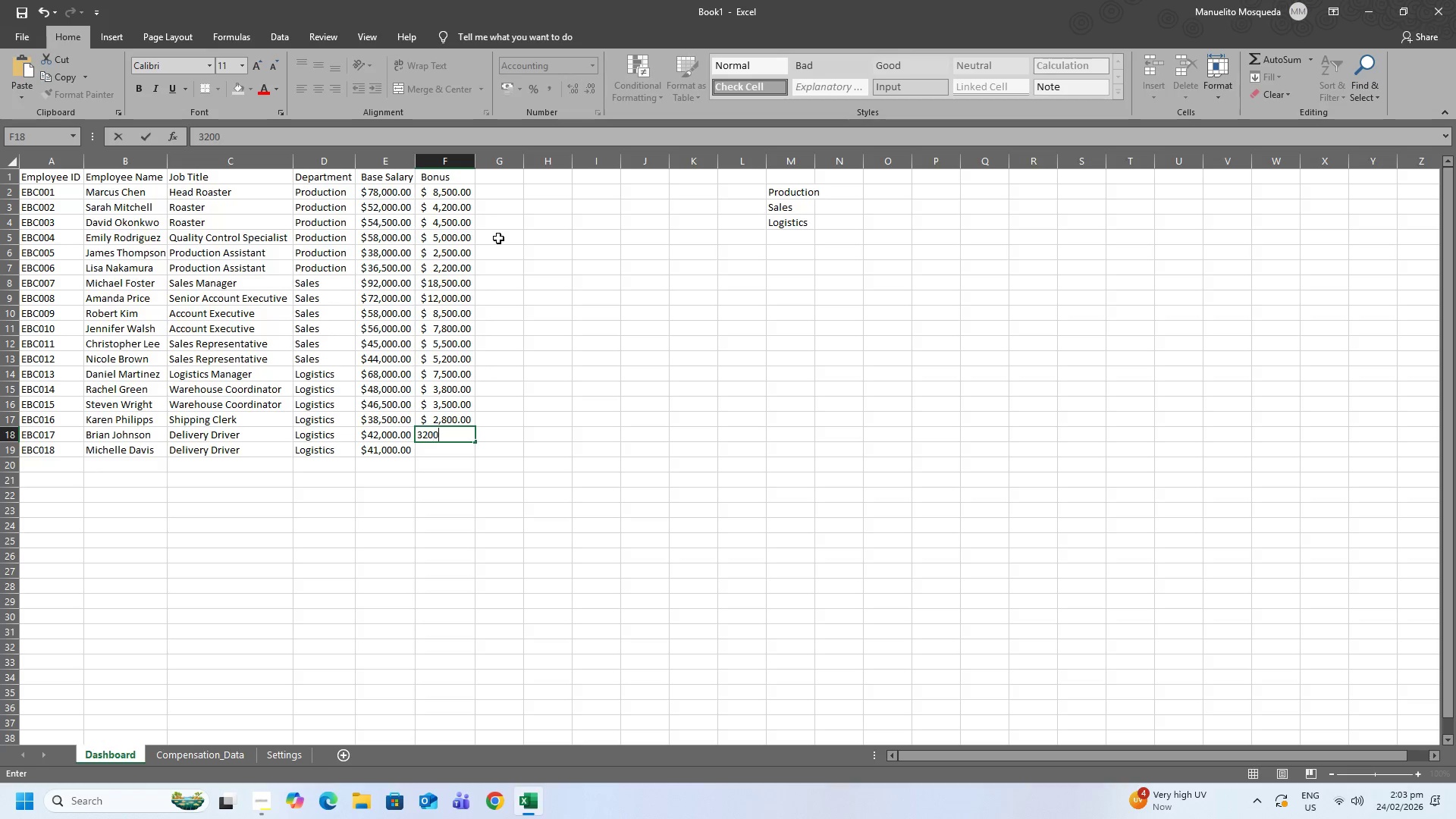 
key(Numpad0)
 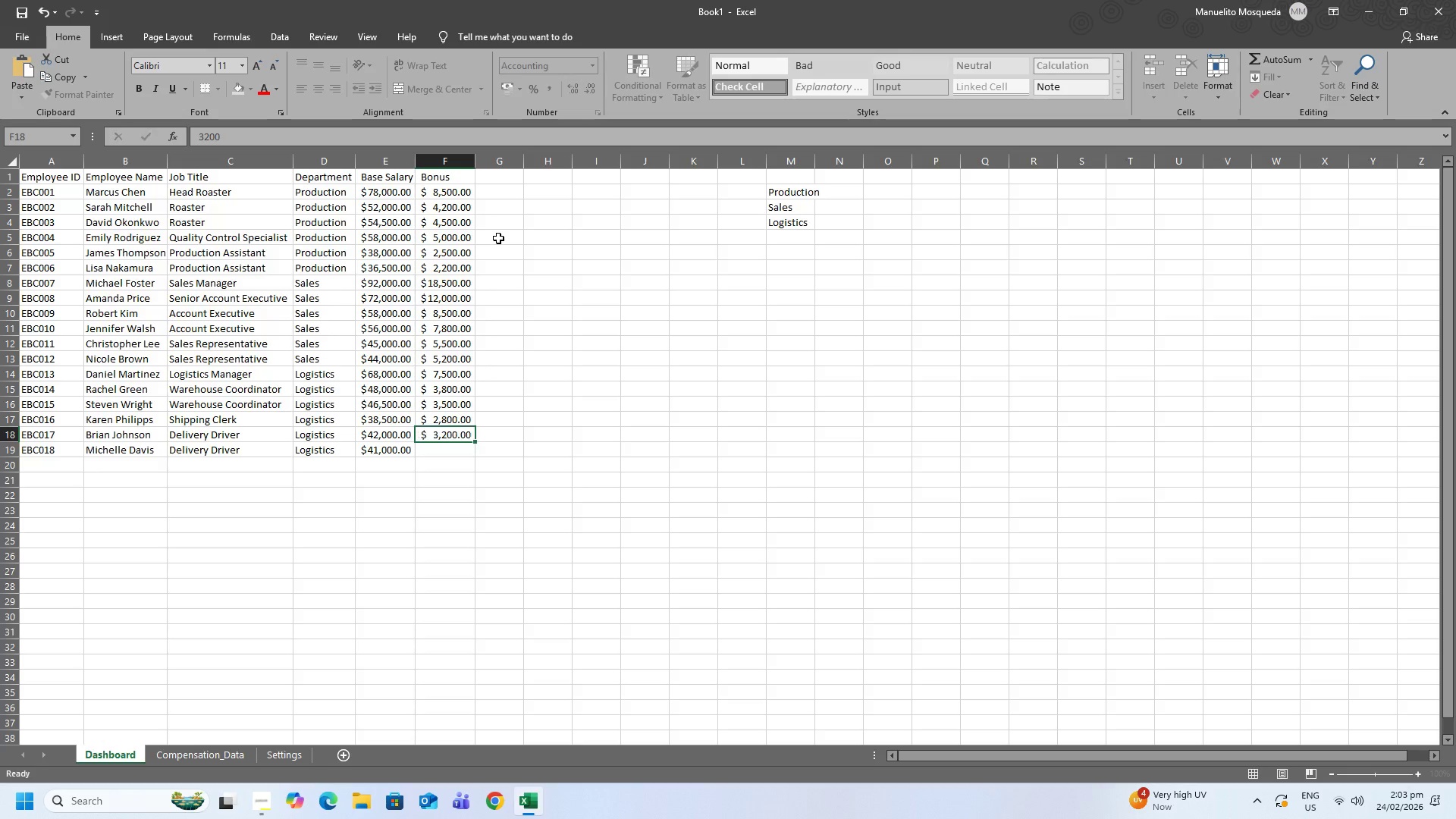 
key(NumpadEnter)
 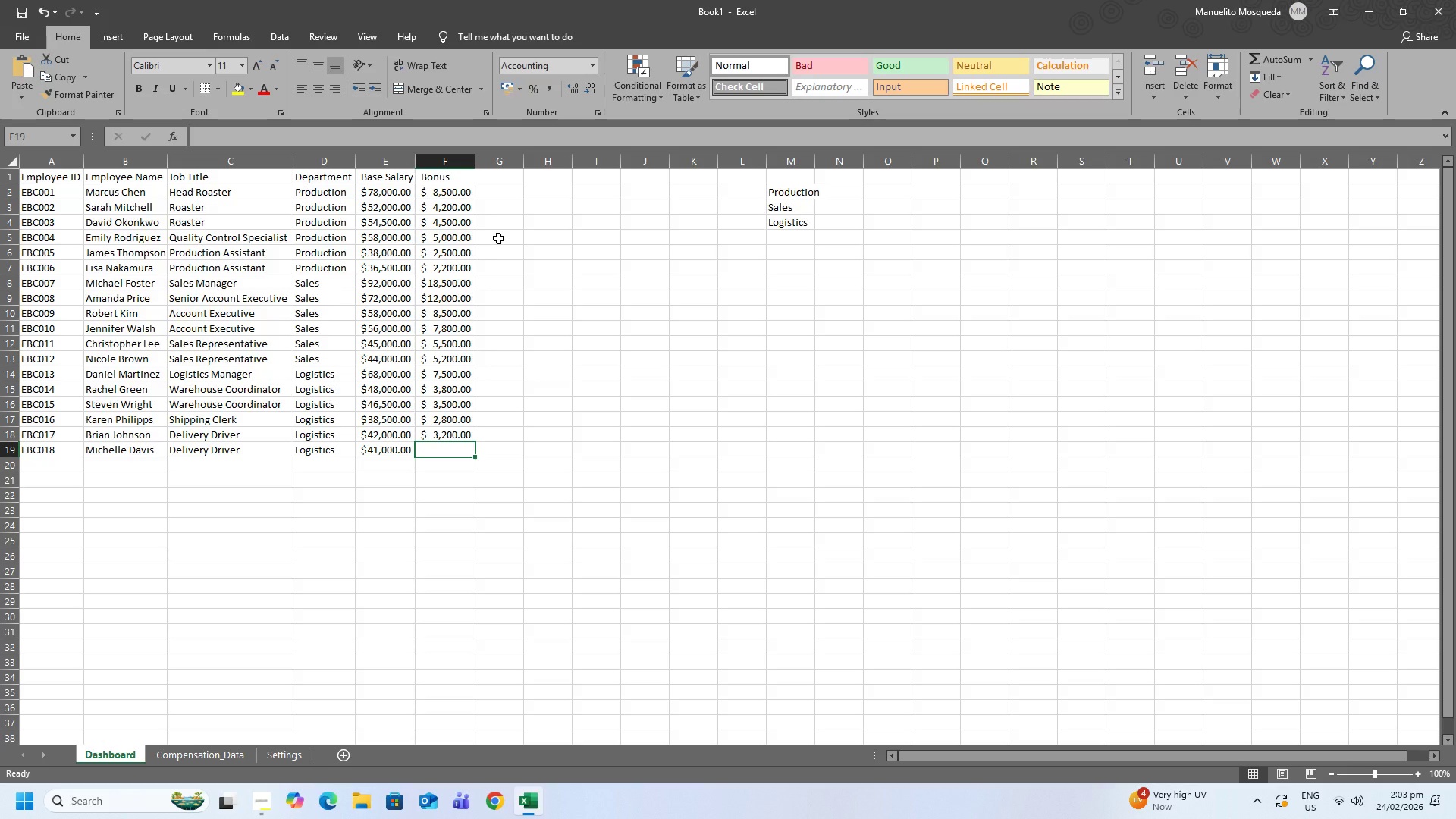 
key(Numpad3)
 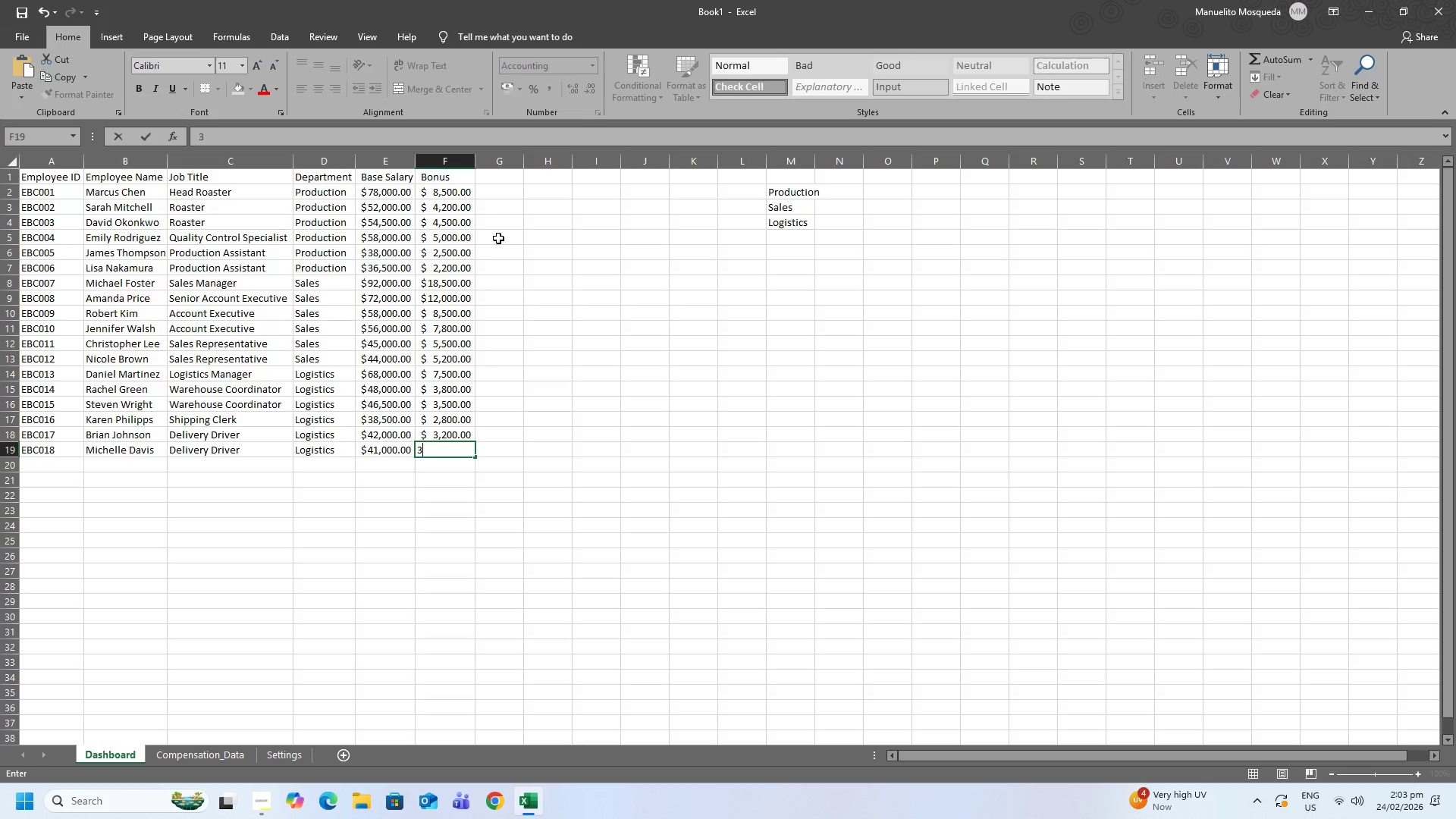 
key(Numpad0)
 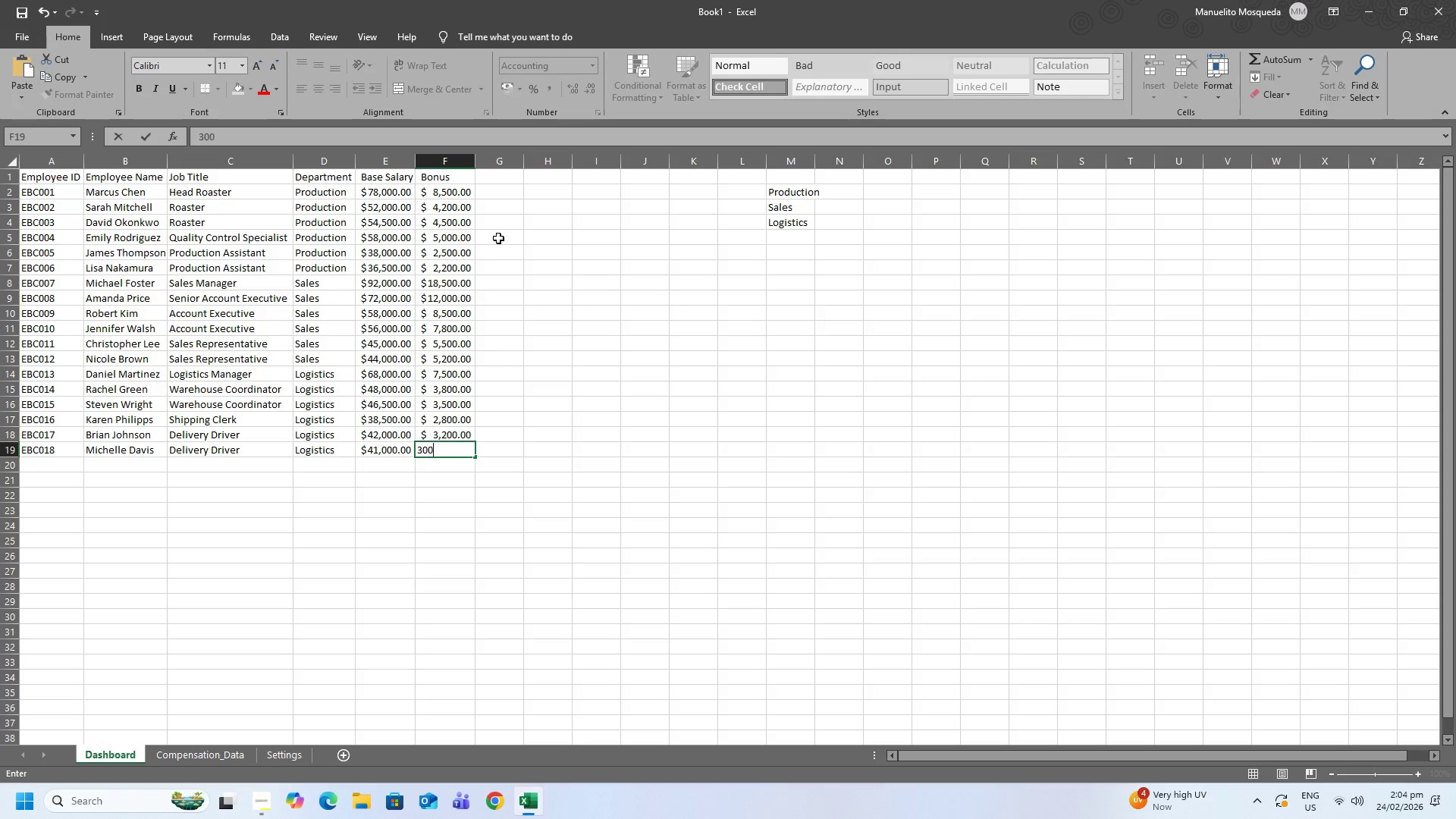 
key(Numpad0)
 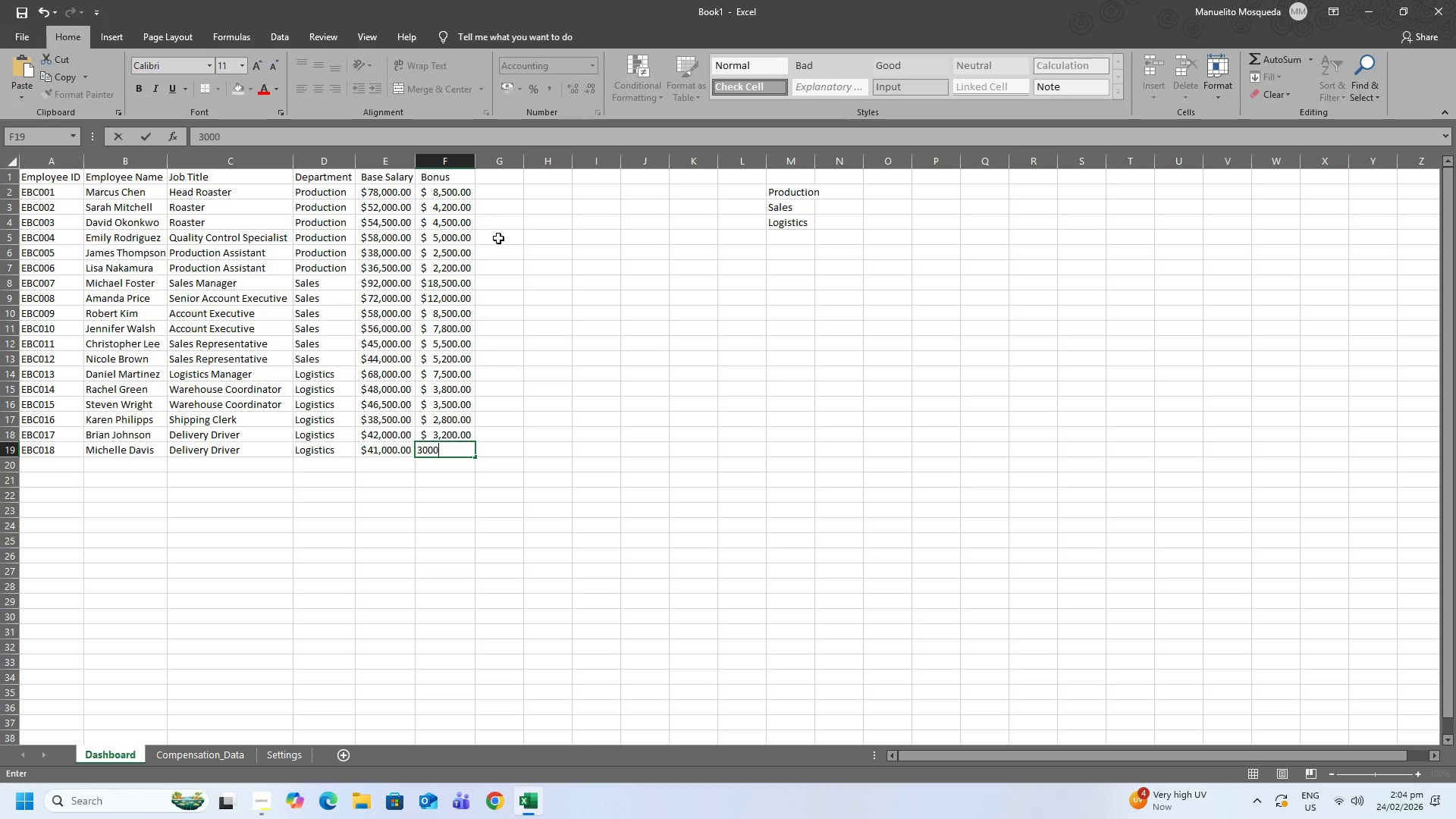 
key(Numpad0)
 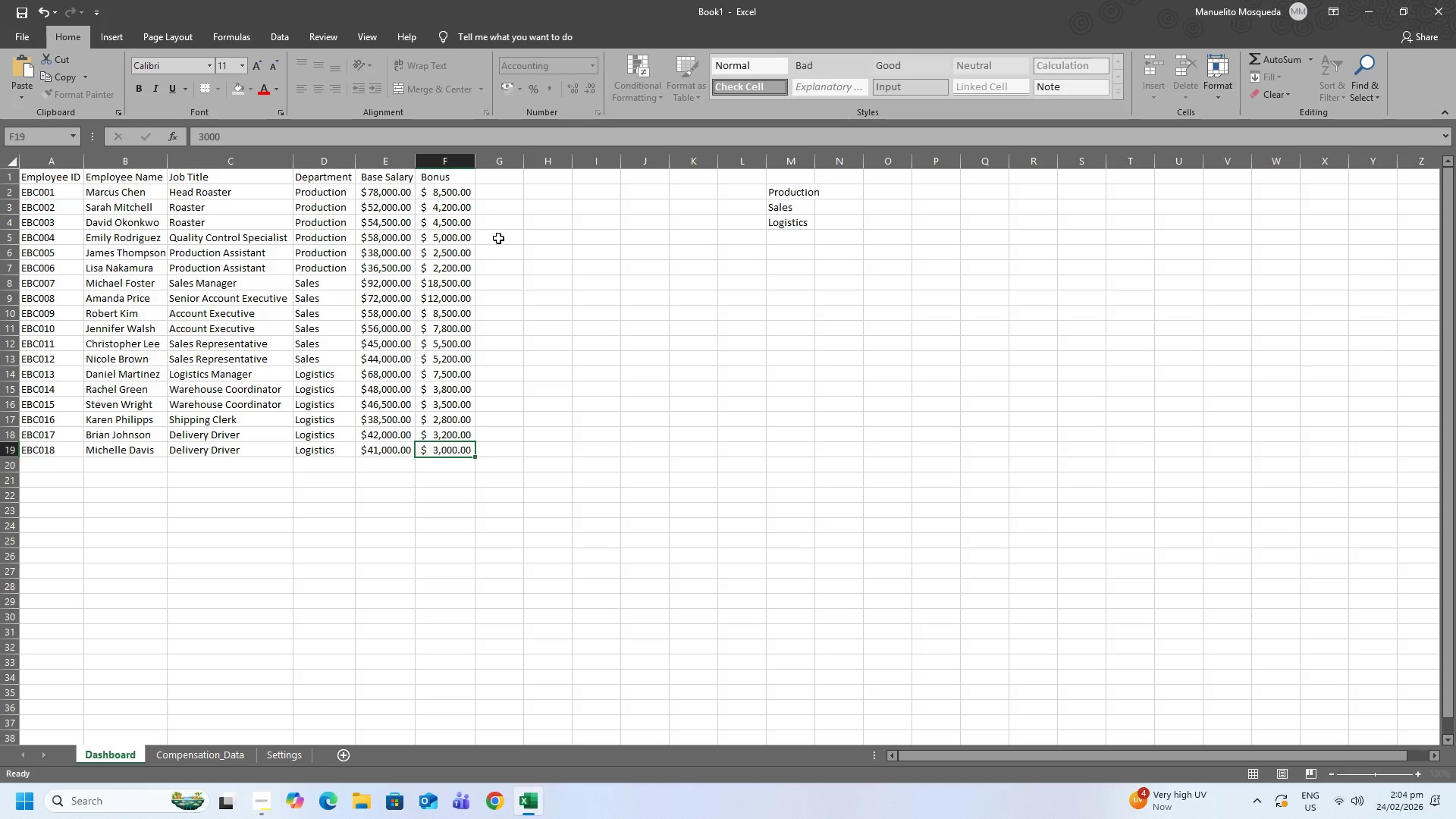 
key(NumpadEnter)
 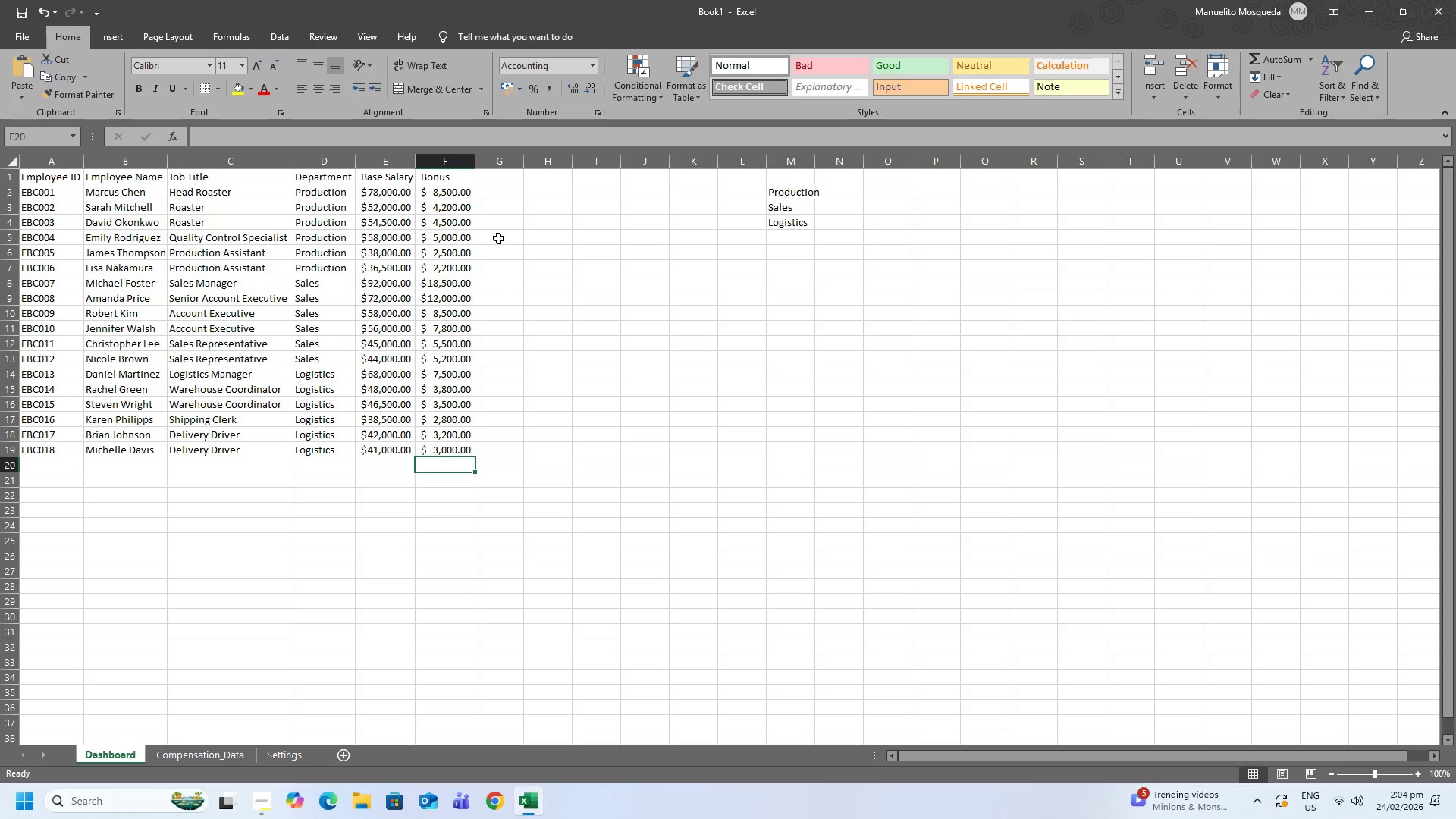 
wait(38.95)
 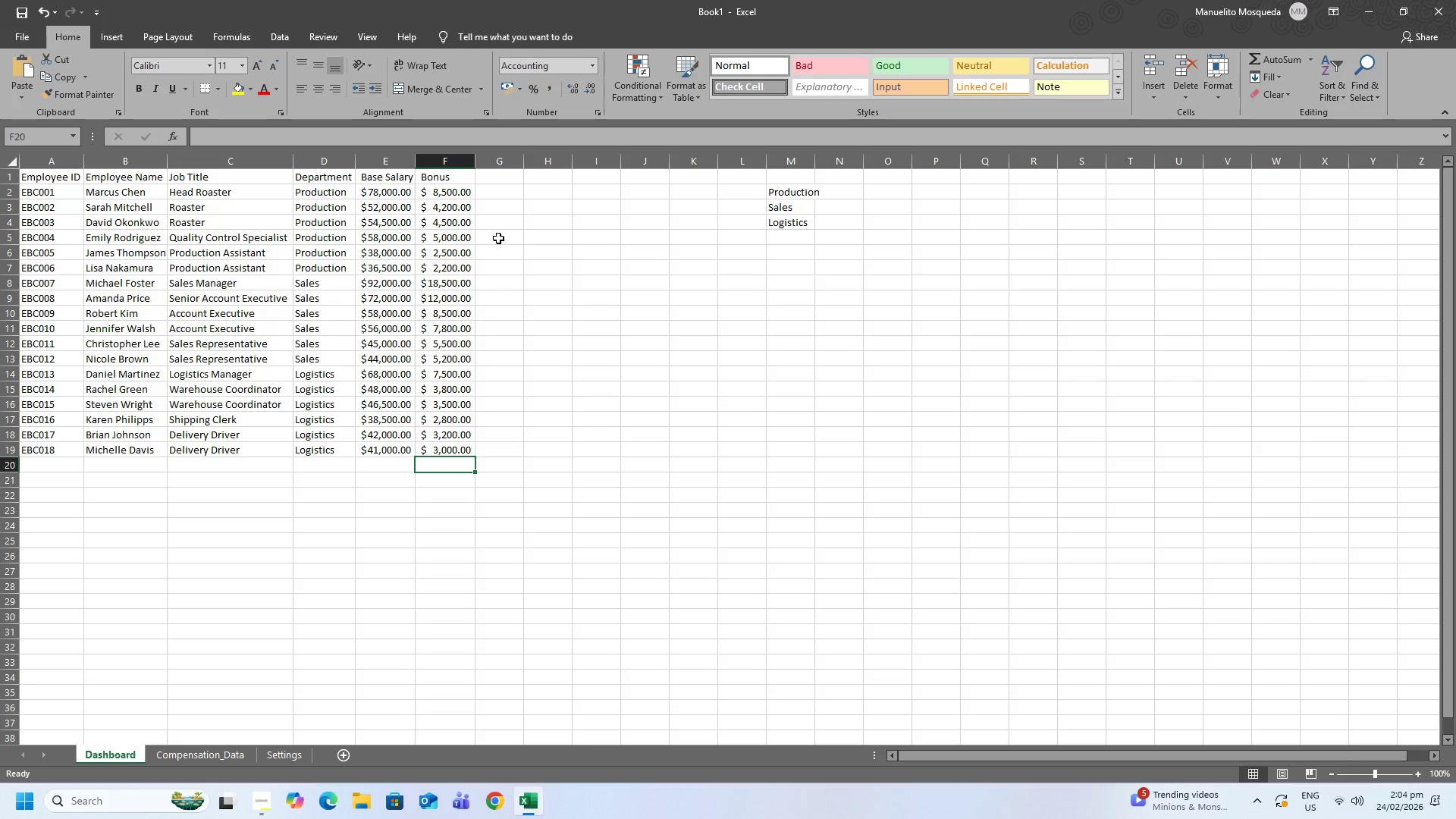 
scroll: coordinate [394, 412], scroll_direction: up, amount: 5.0
 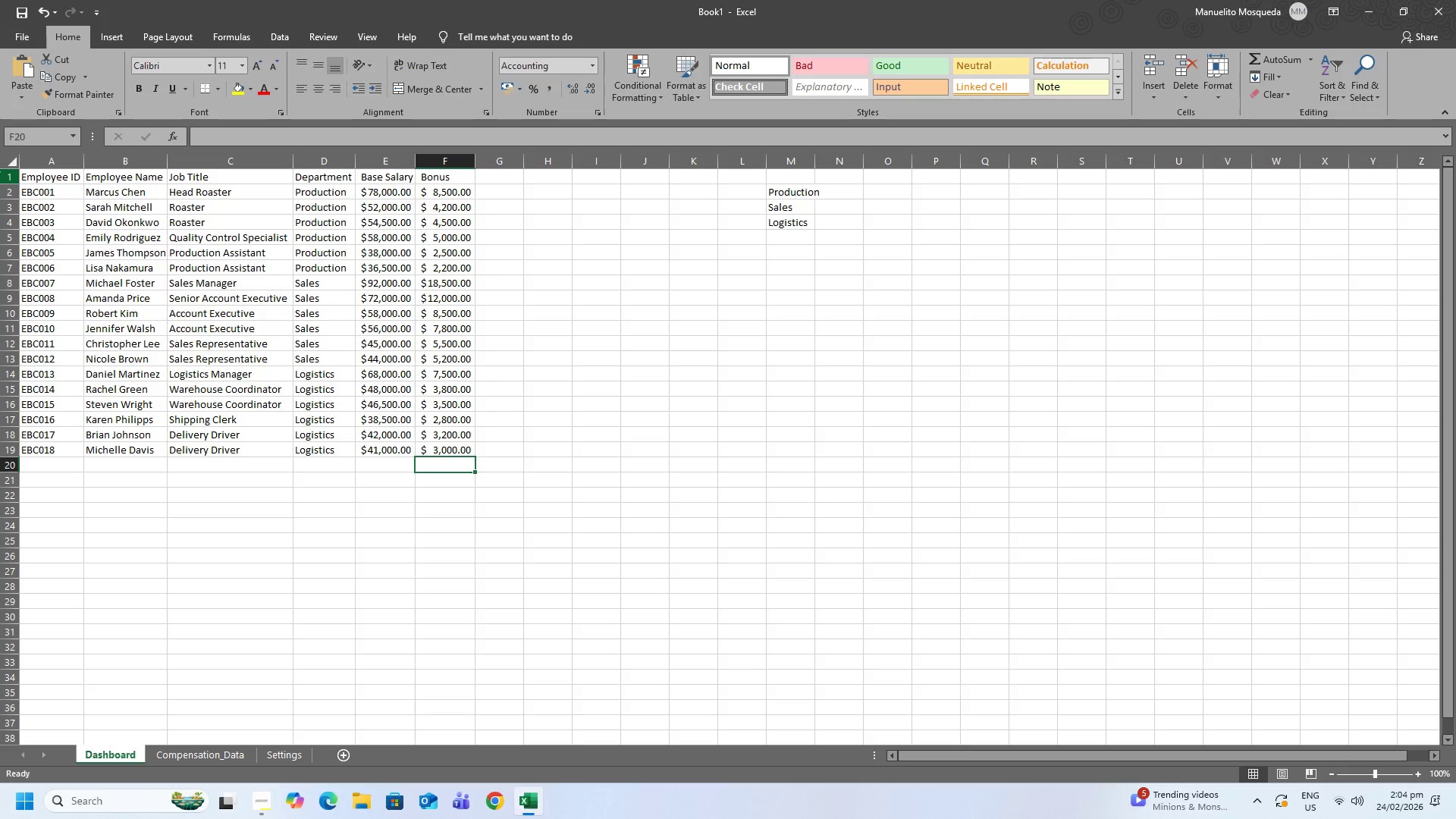 
left_click([7, 165])
 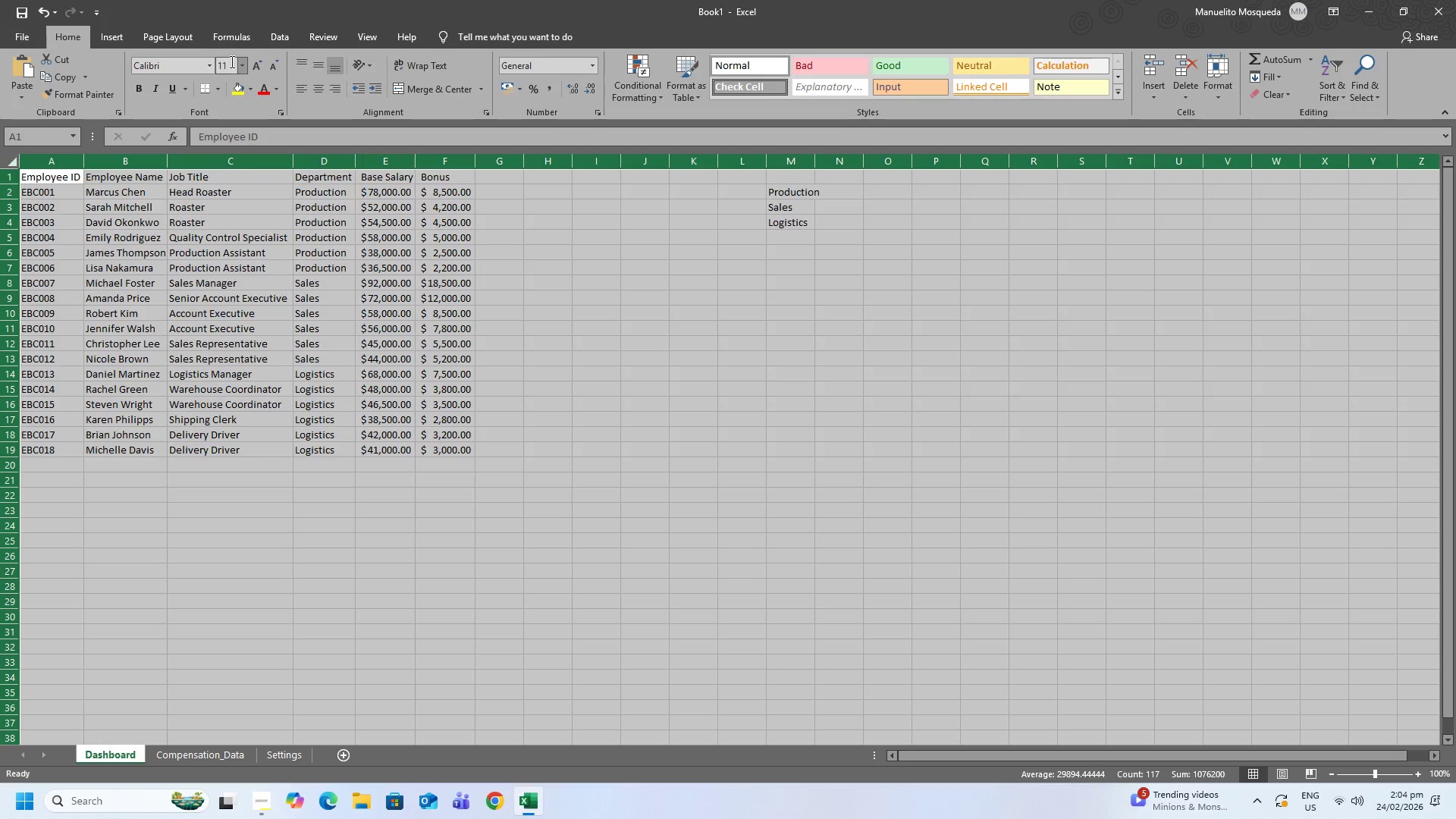 
left_click([255, 69])
 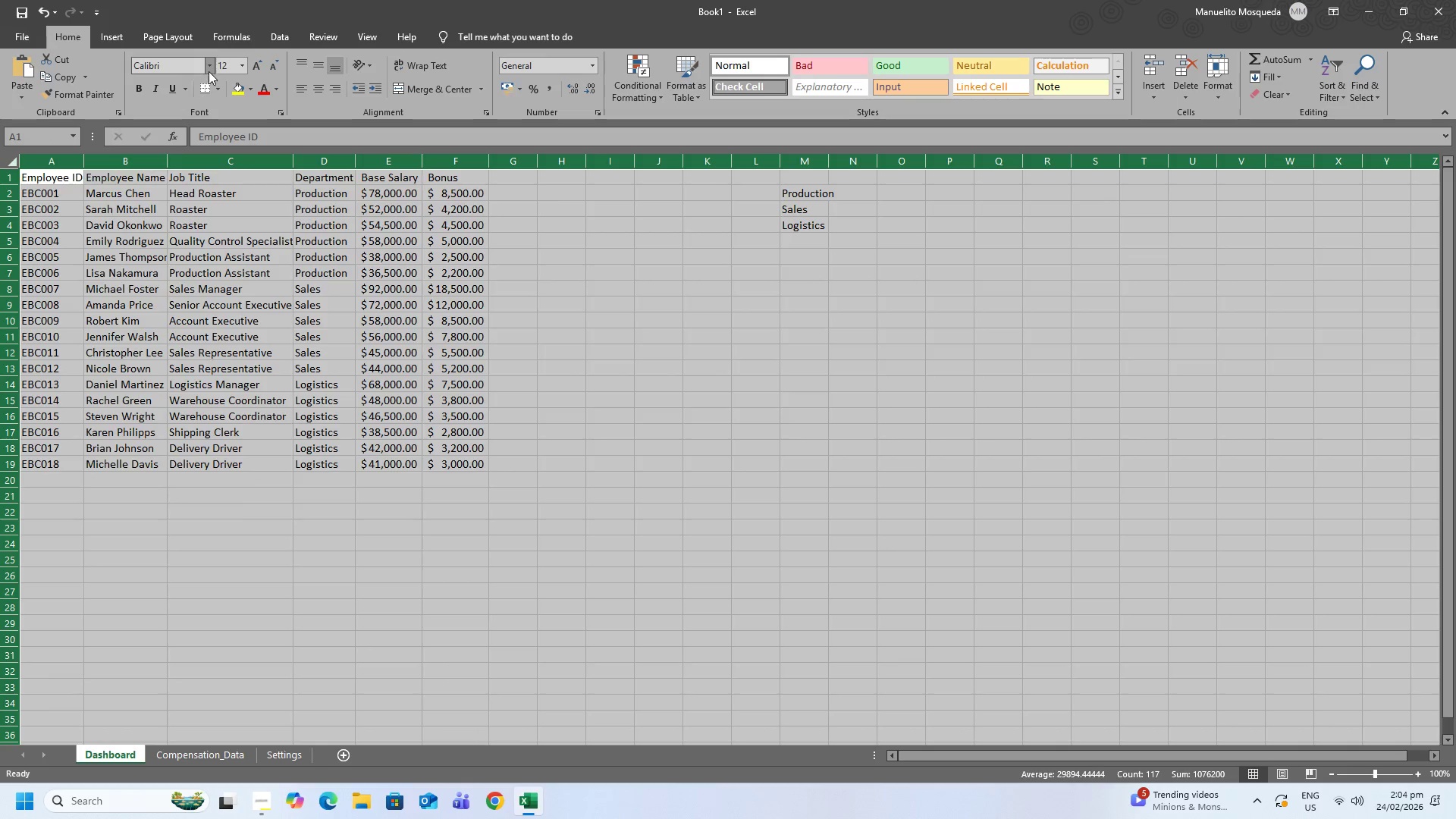 
left_click([209, 71])
 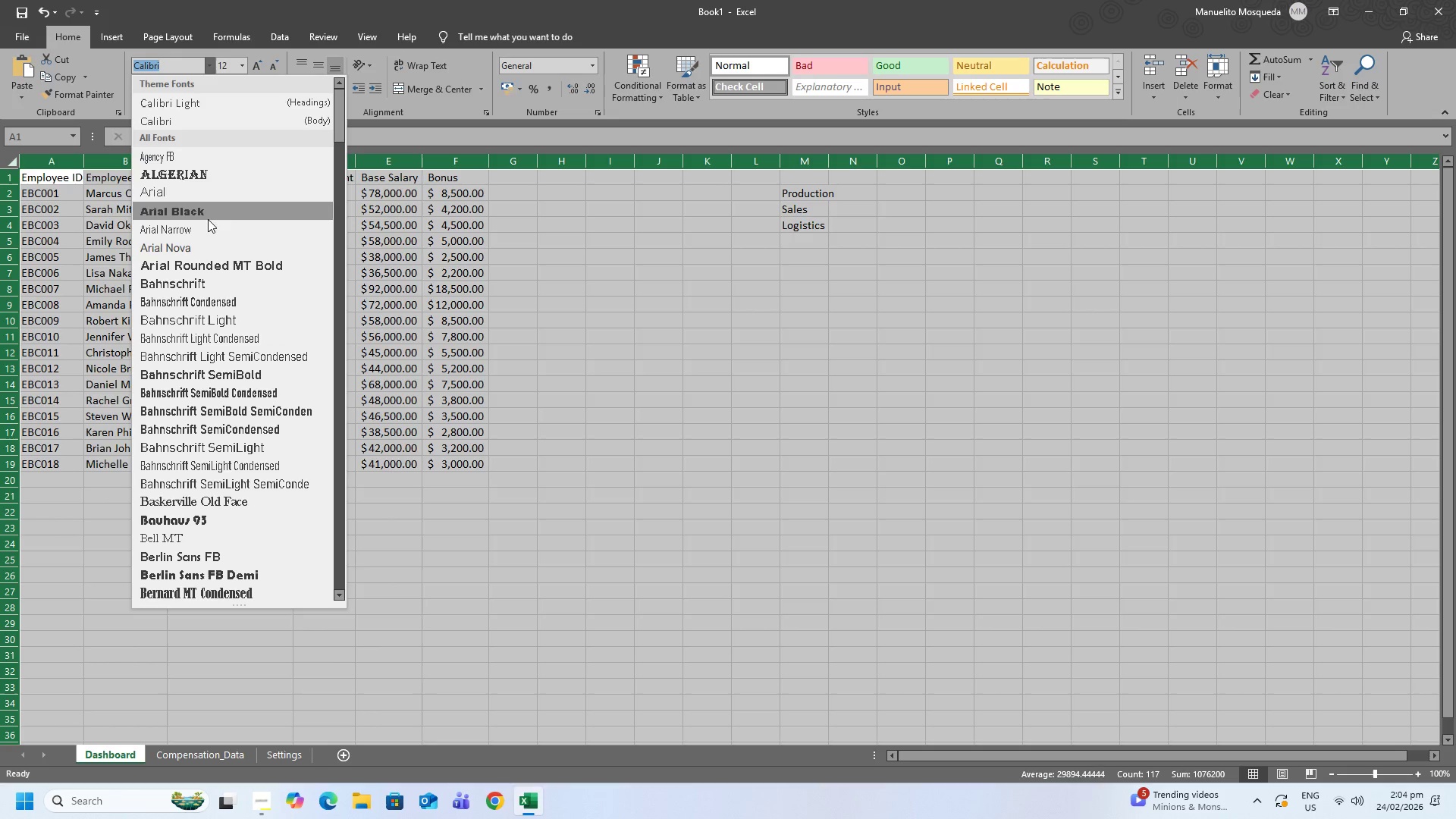 
scroll: coordinate [208, 378], scroll_direction: down, amount: 4.0
 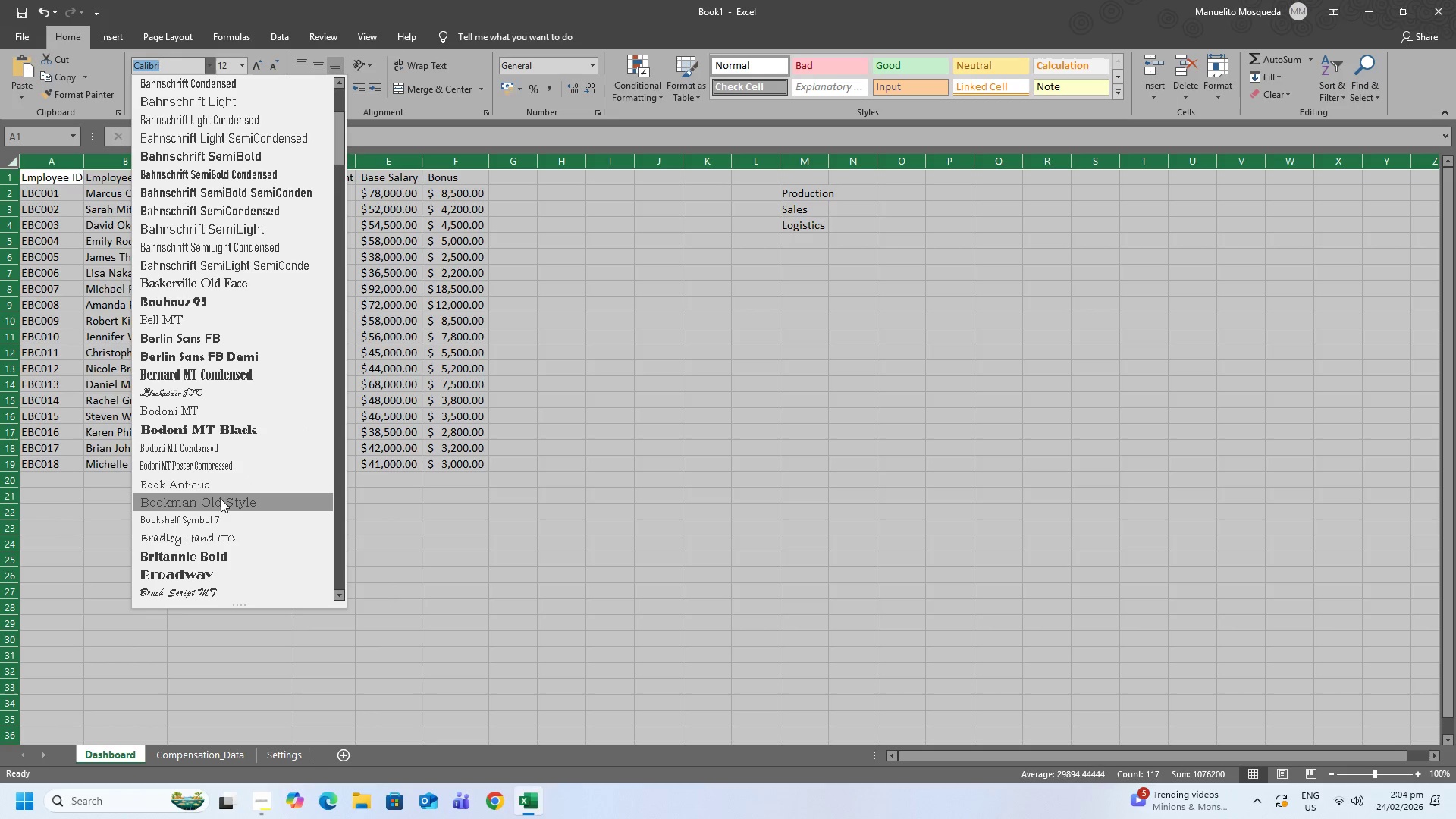 
left_click([221, 488])
 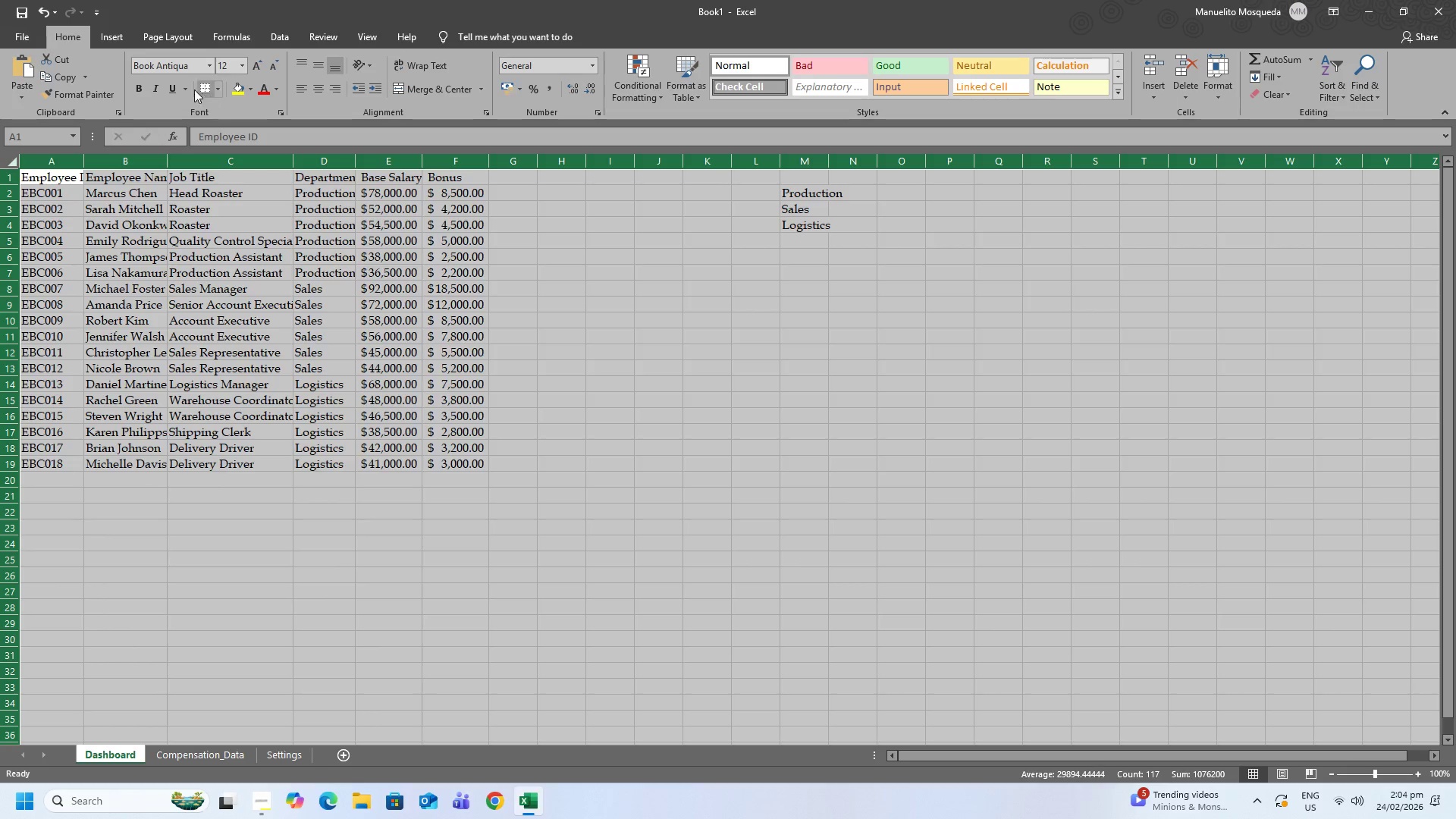 
left_click([207, 71])
 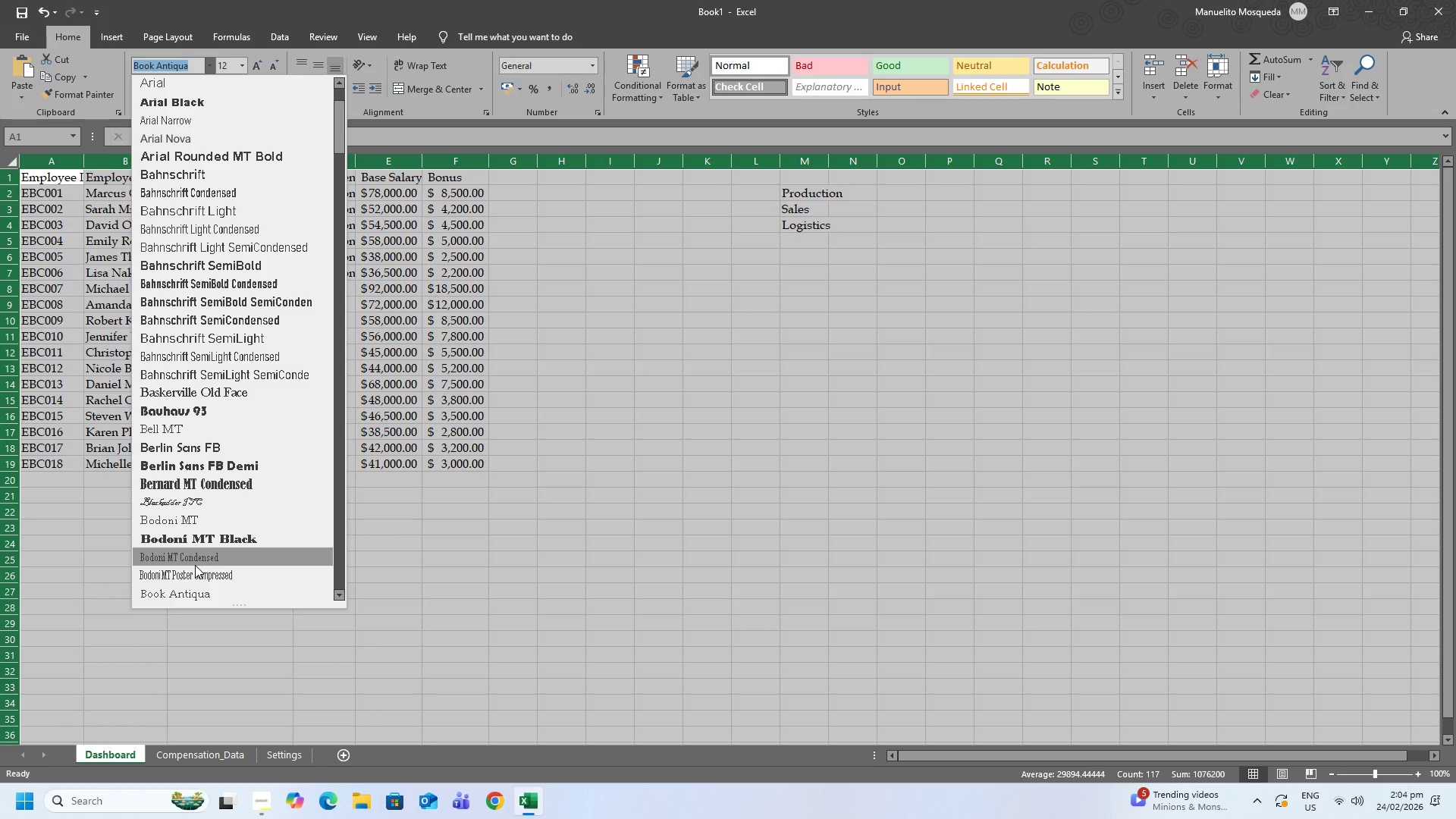 
scroll: coordinate [195, 565], scroll_direction: down, amount: 2.0
 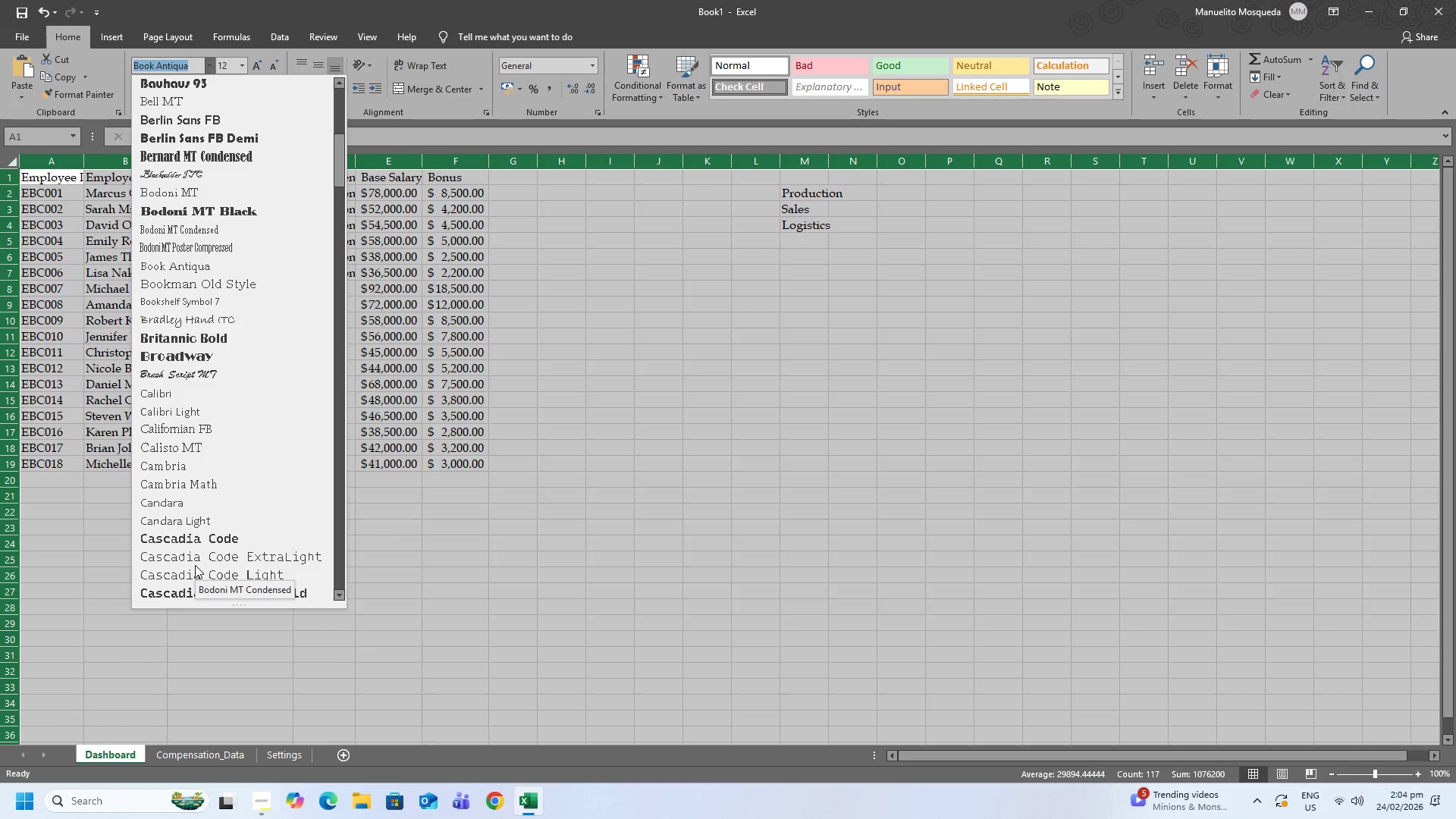 
scroll: coordinate [196, 562], scroll_direction: up, amount: 10.0
 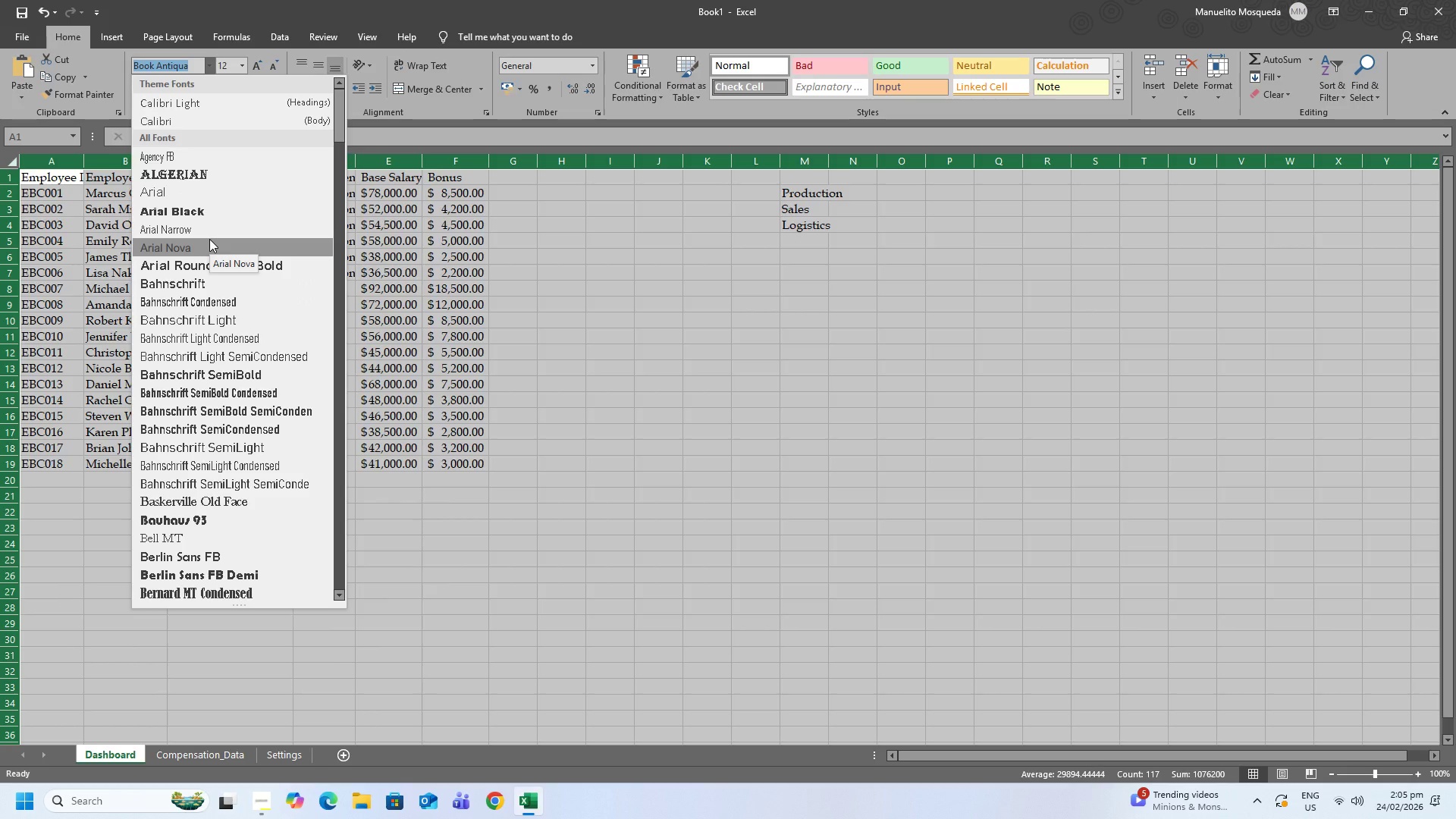 
wait(16.27)
 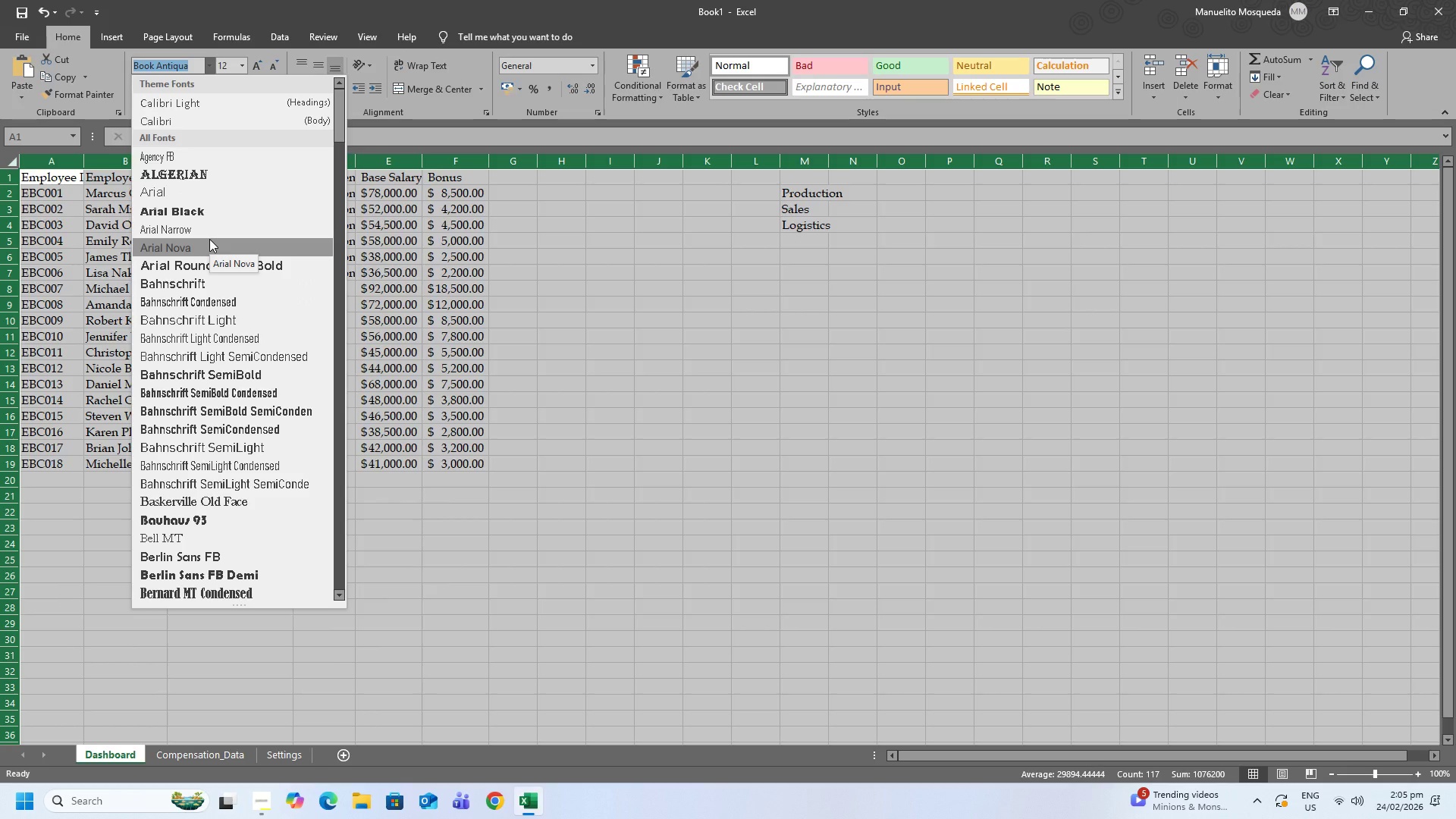 
left_click([215, 501])
 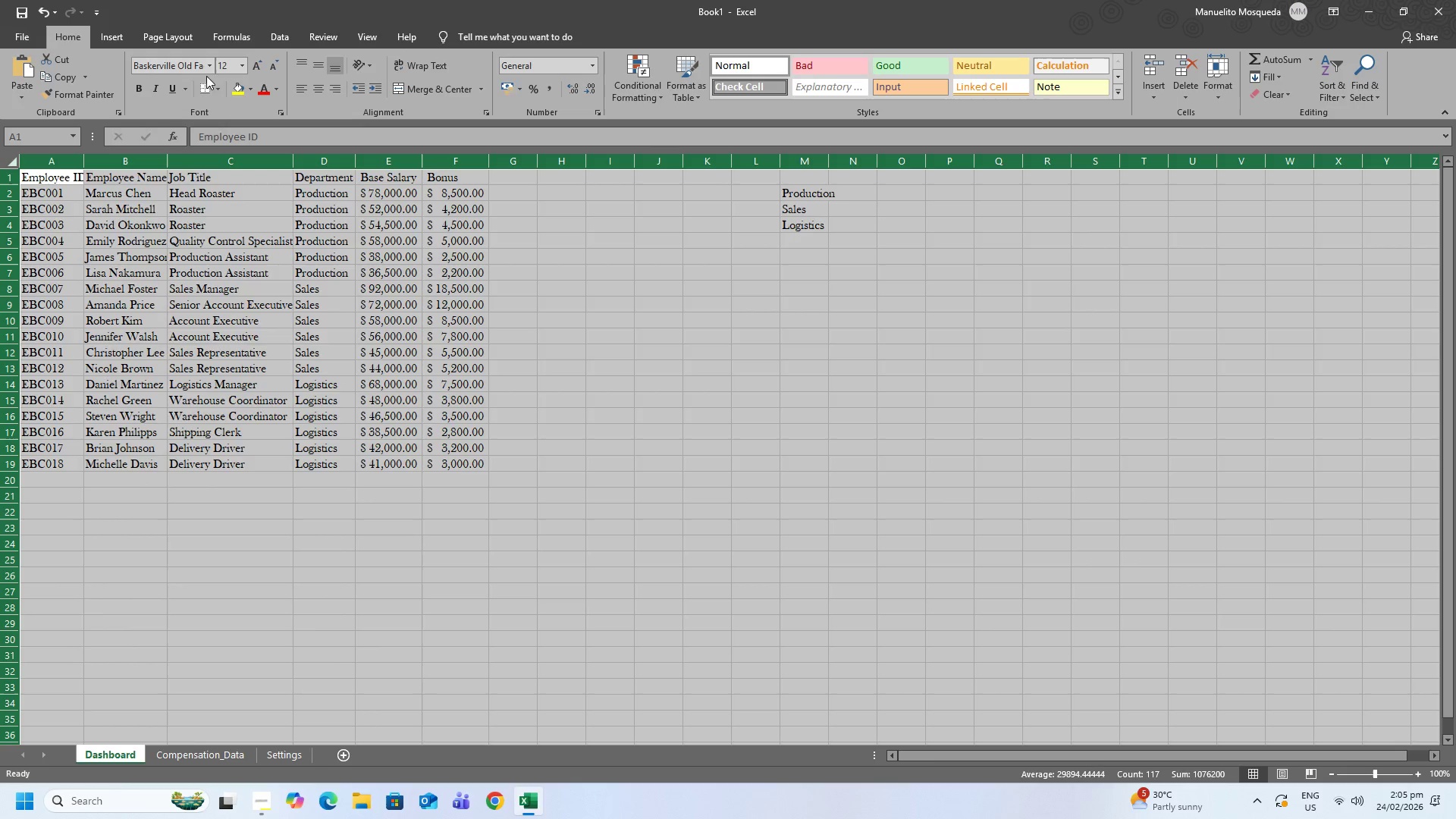 
left_click([208, 65])
 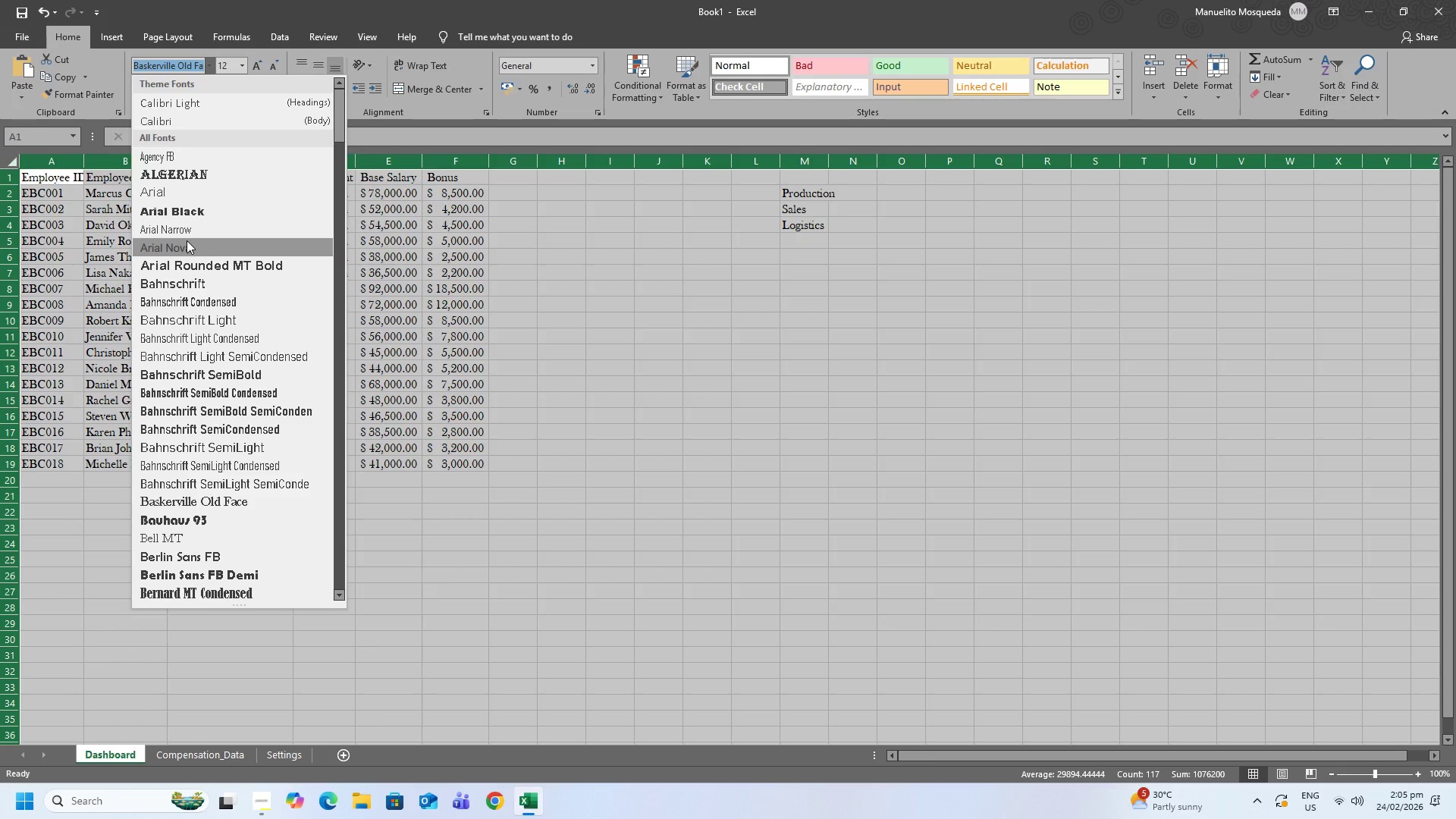 
left_click([186, 235])
 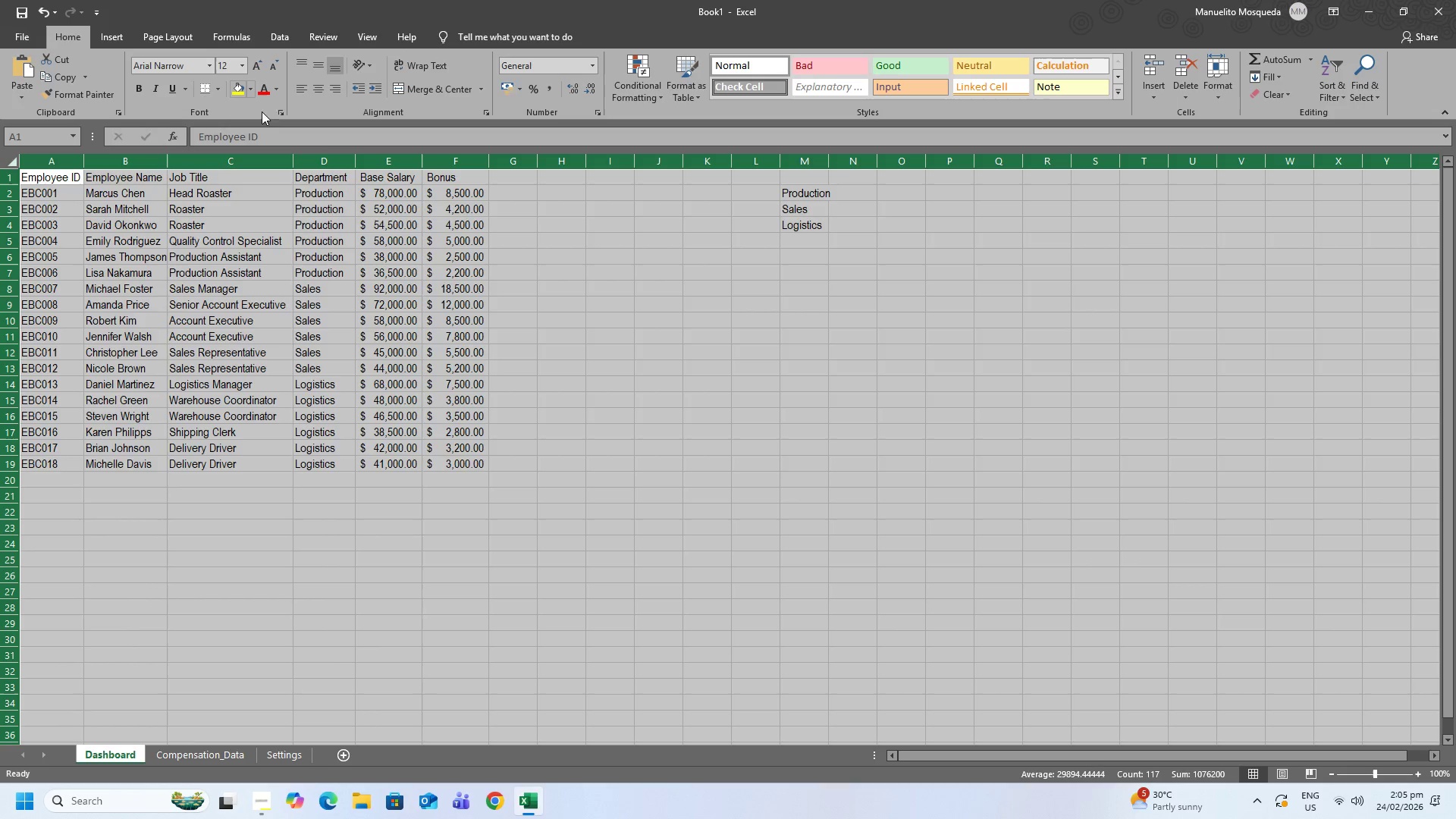 
left_click([308, 431])
 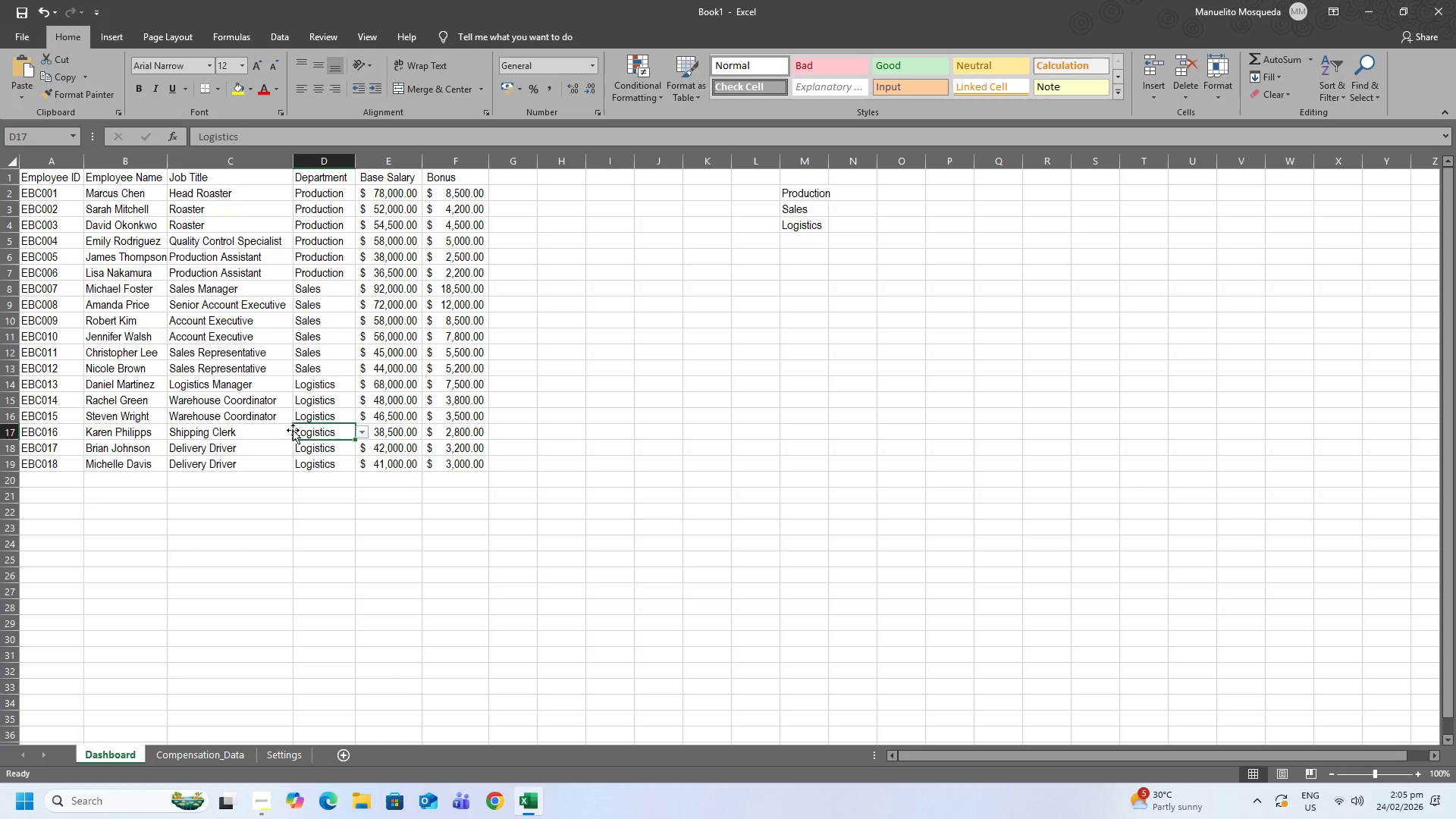 
wait(13.64)
 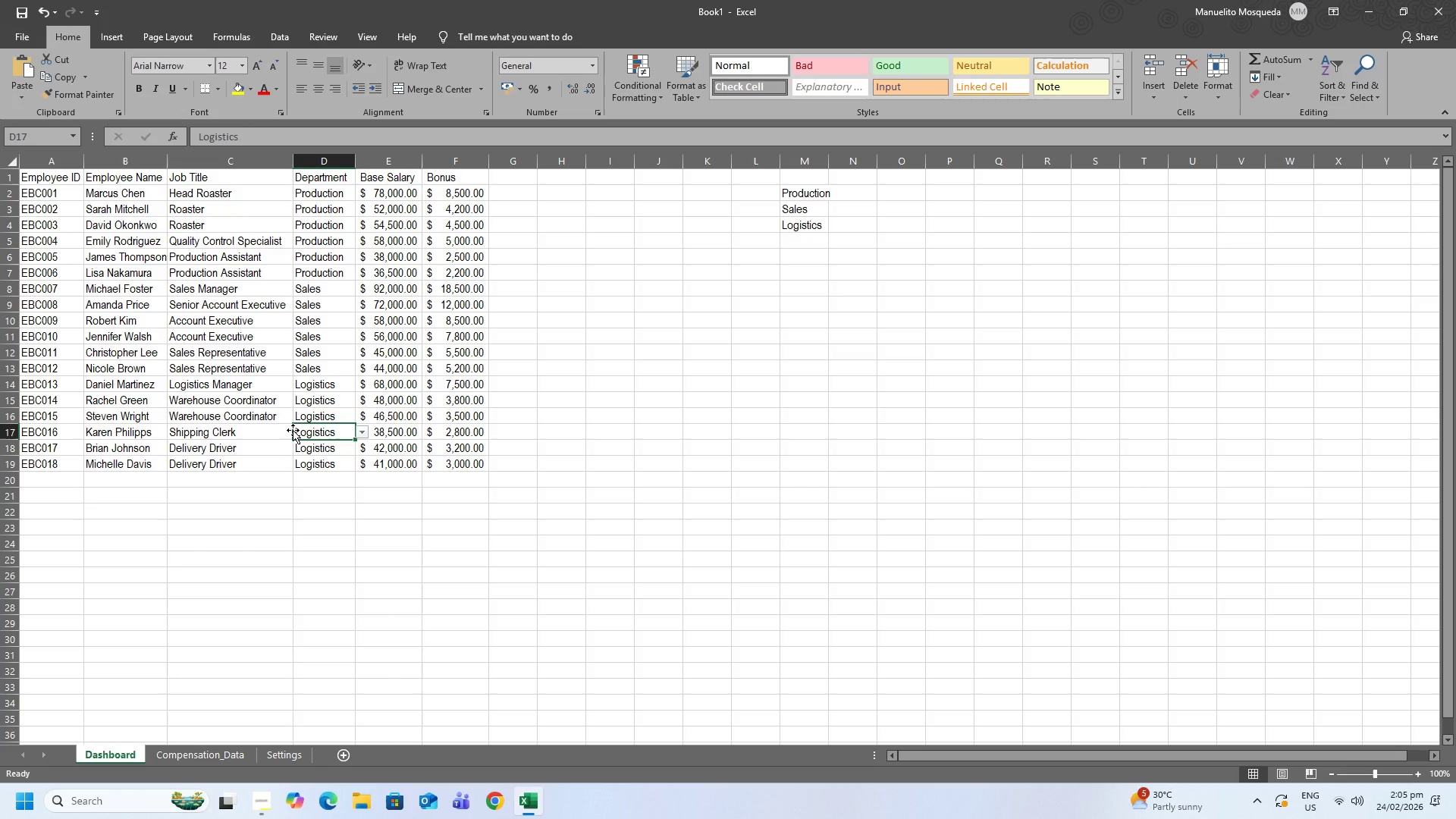 
scroll: coordinate [359, 500], scroll_direction: up, amount: 6.0
 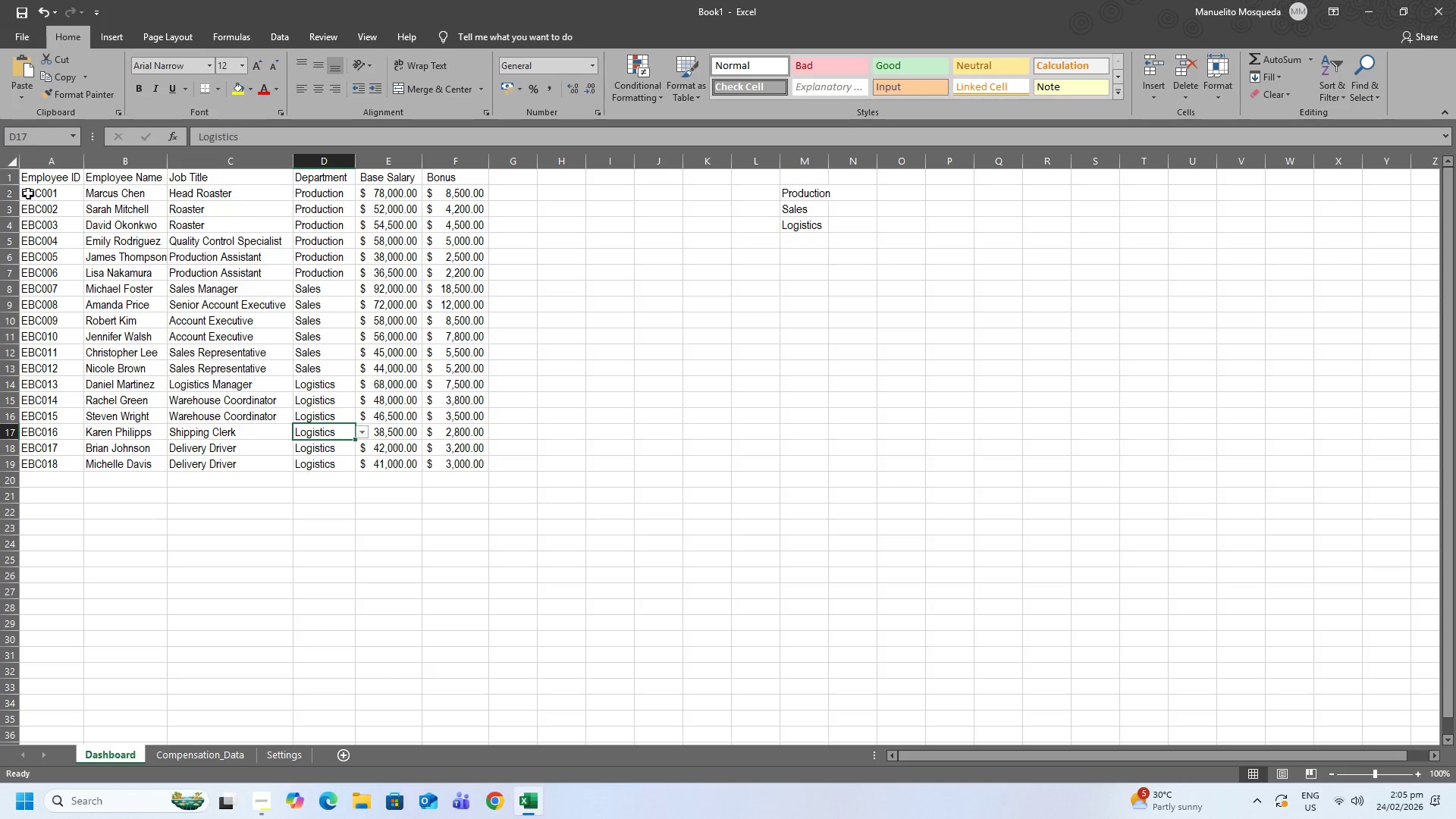 
left_click([17, 159])
 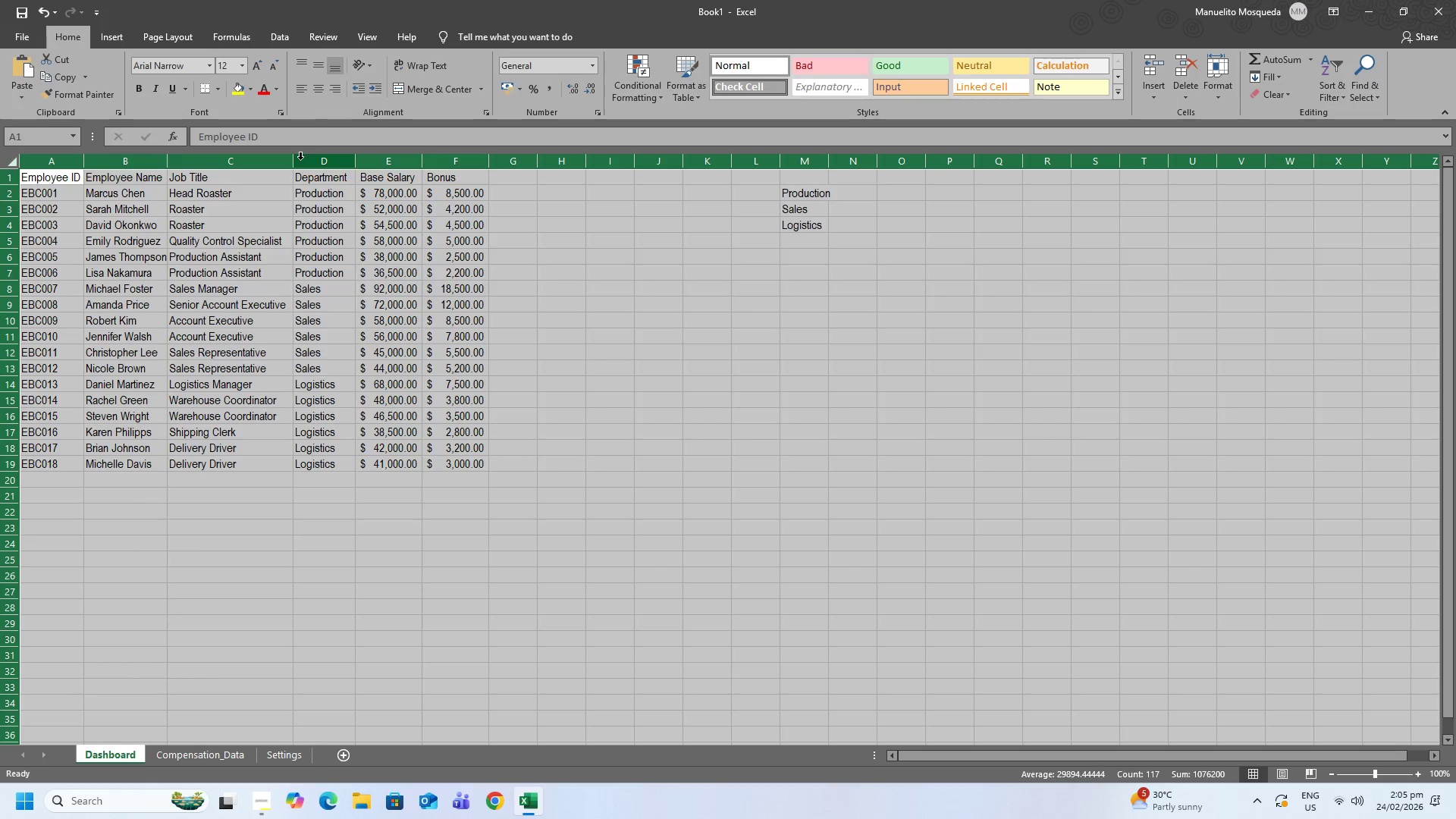 
double_click([297, 159])
 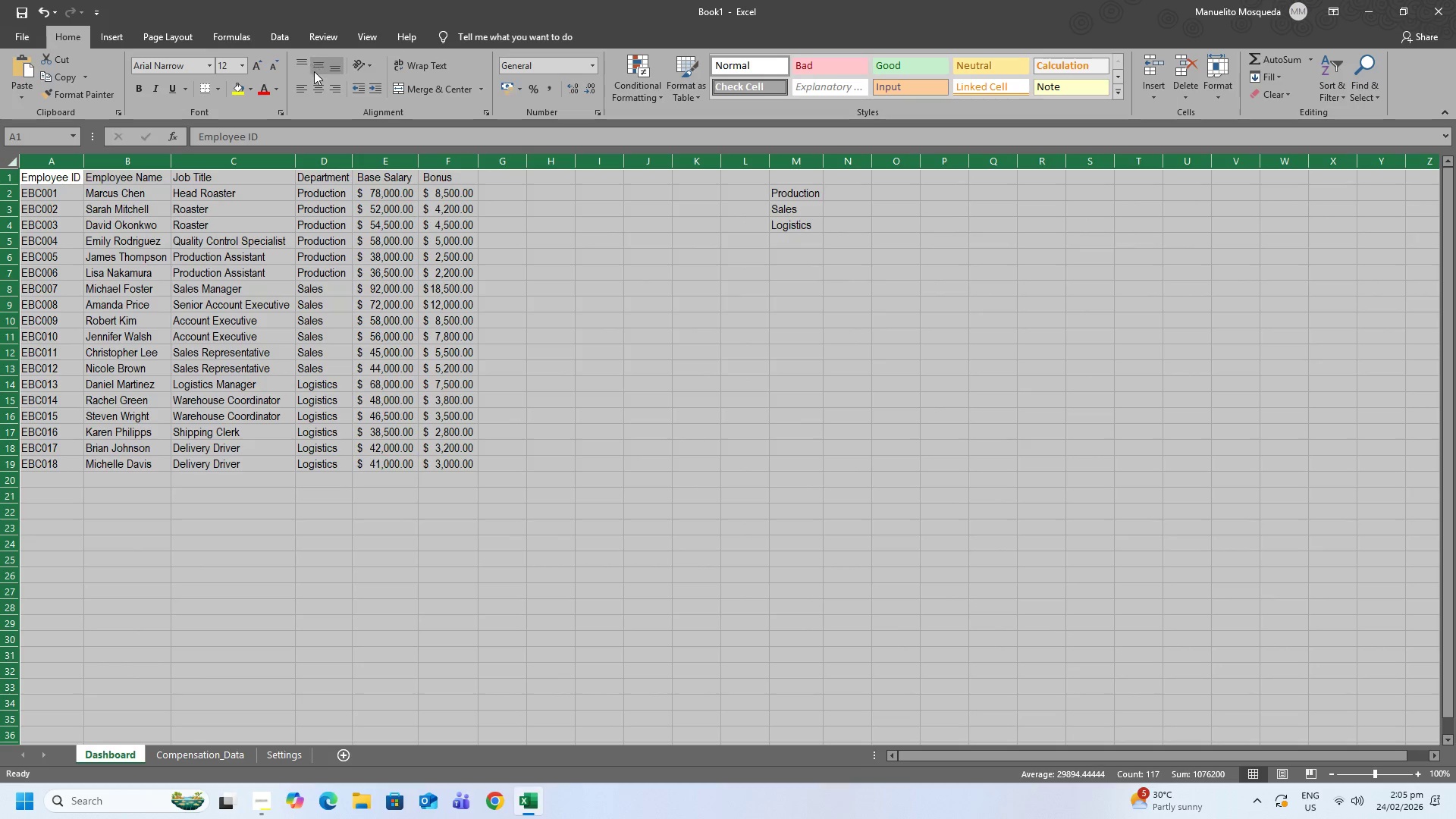 
left_click([315, 80])
 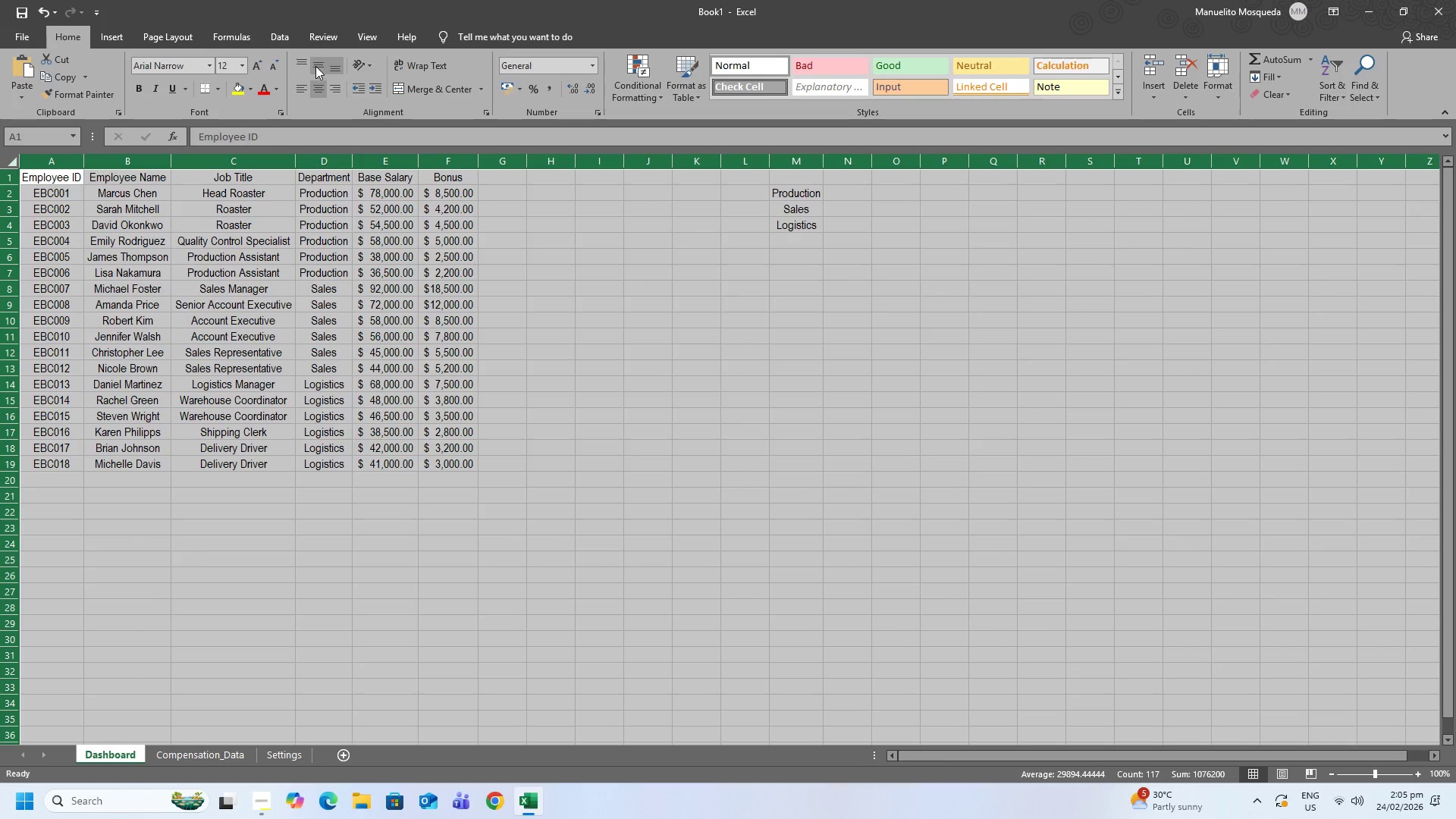 
left_click([315, 66])
 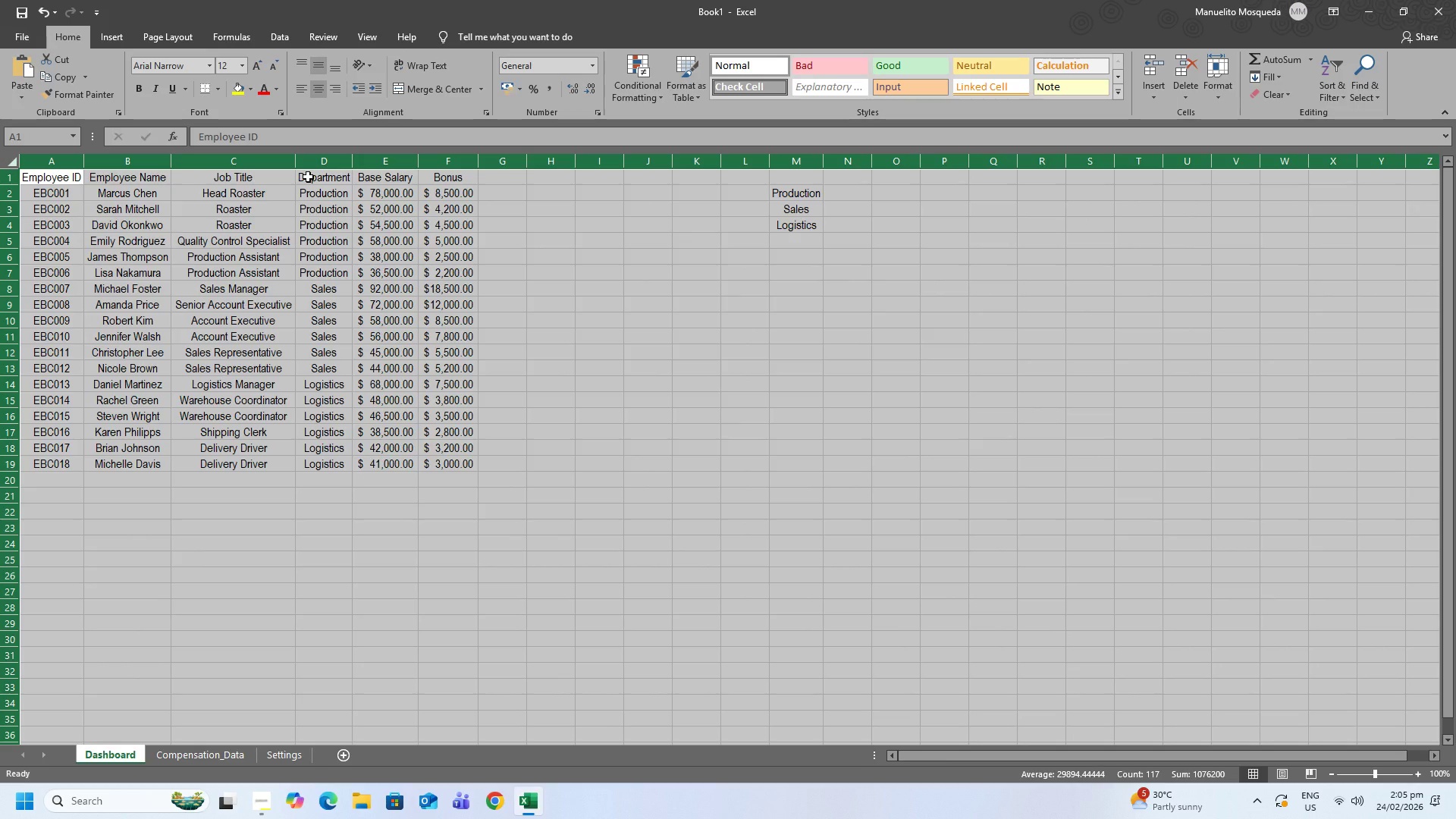 
left_click([308, 177])
 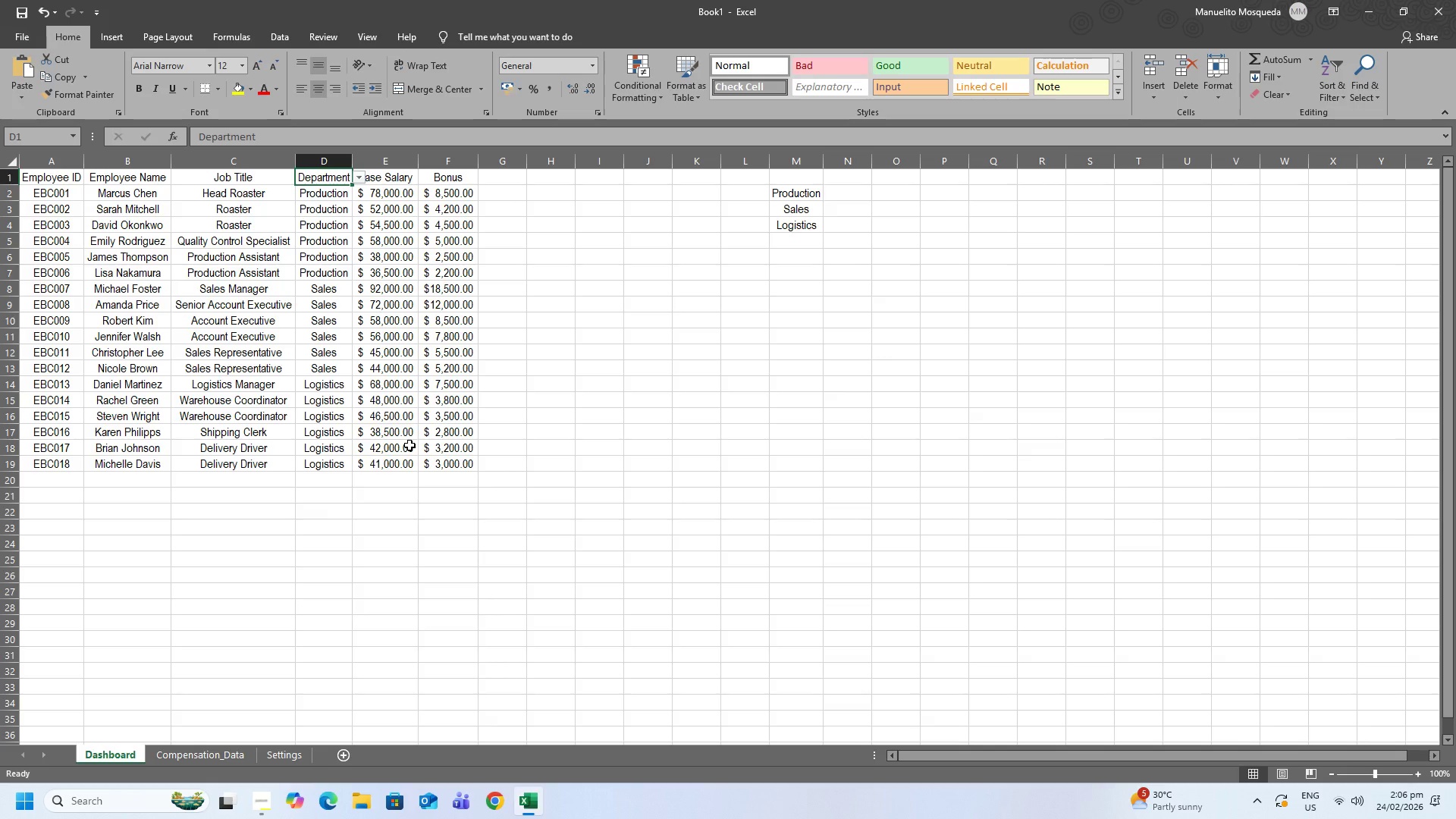 
wait(79.31)
 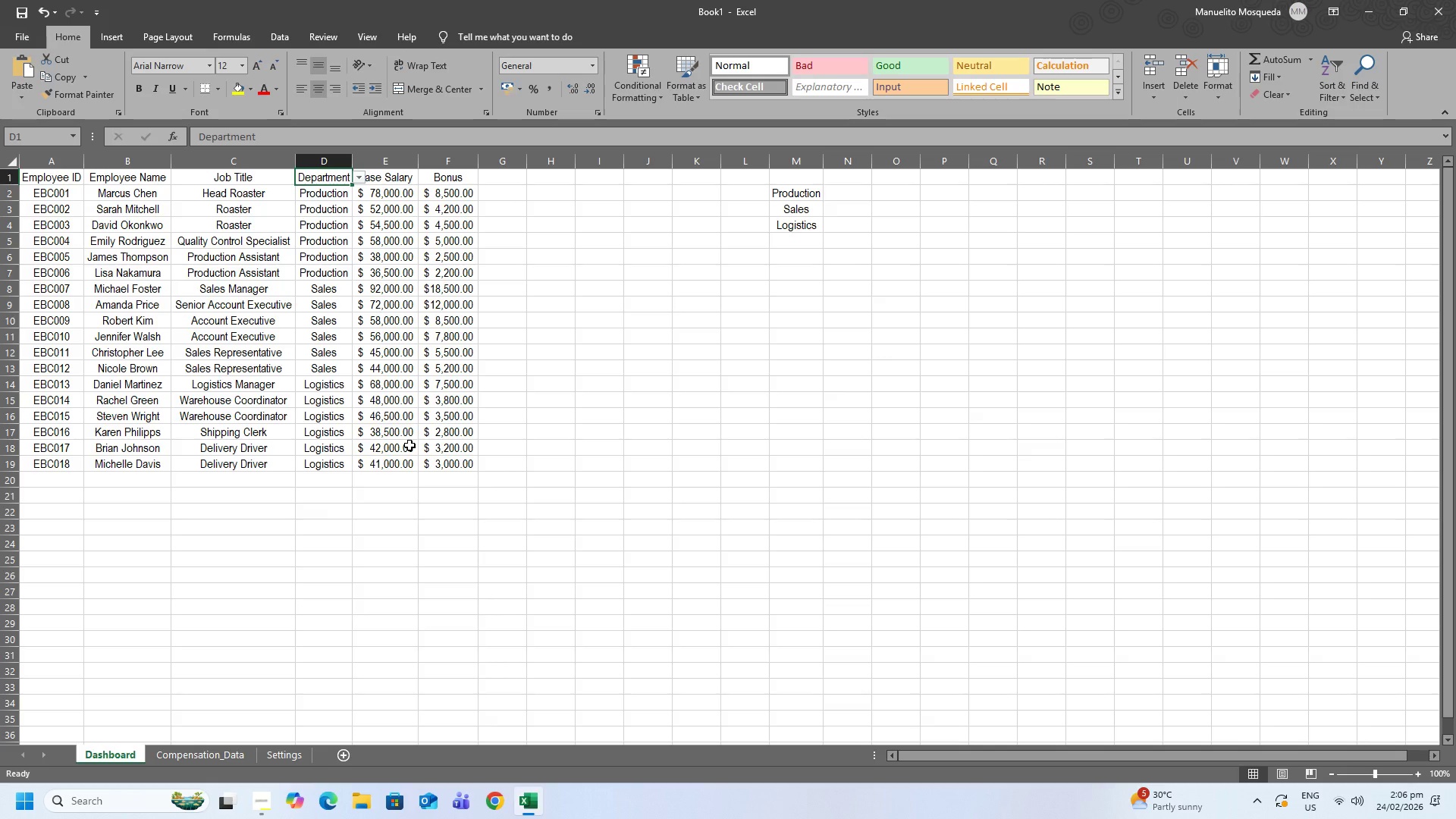 
scroll: coordinate [918, 585], scroll_direction: up, amount: 10.0
 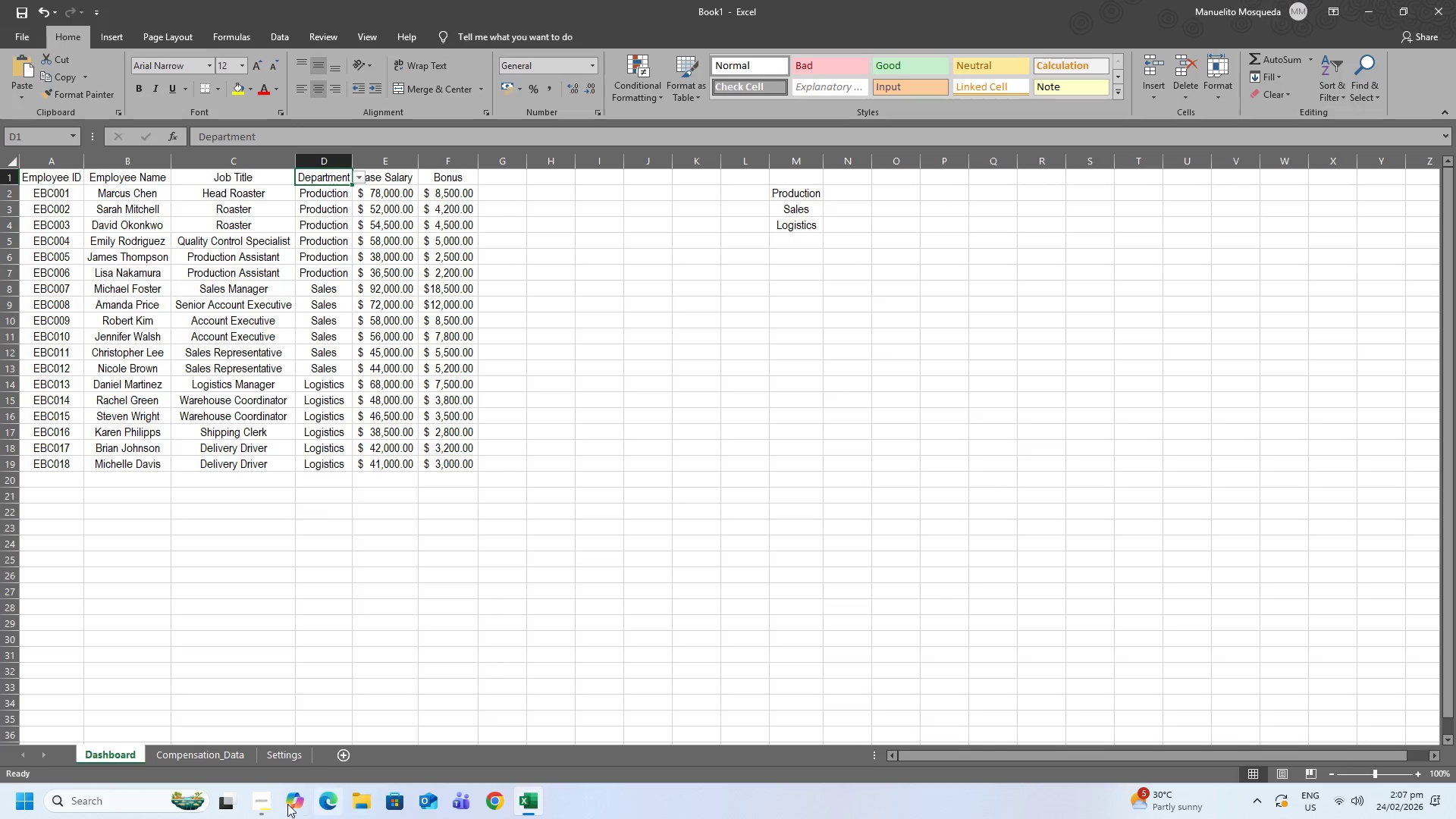 
left_click([252, 805])